 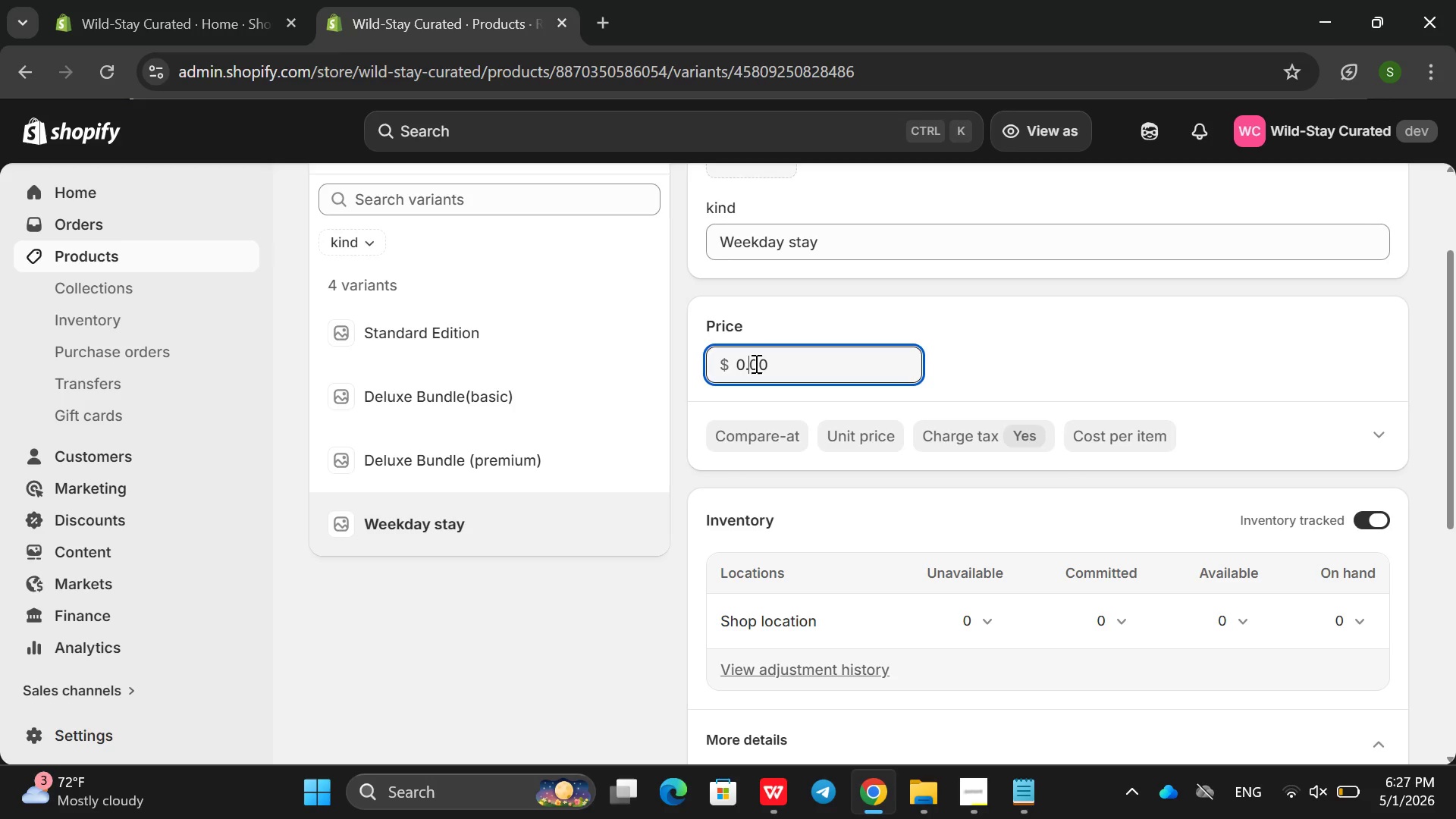 
key(ArrowLeft)
 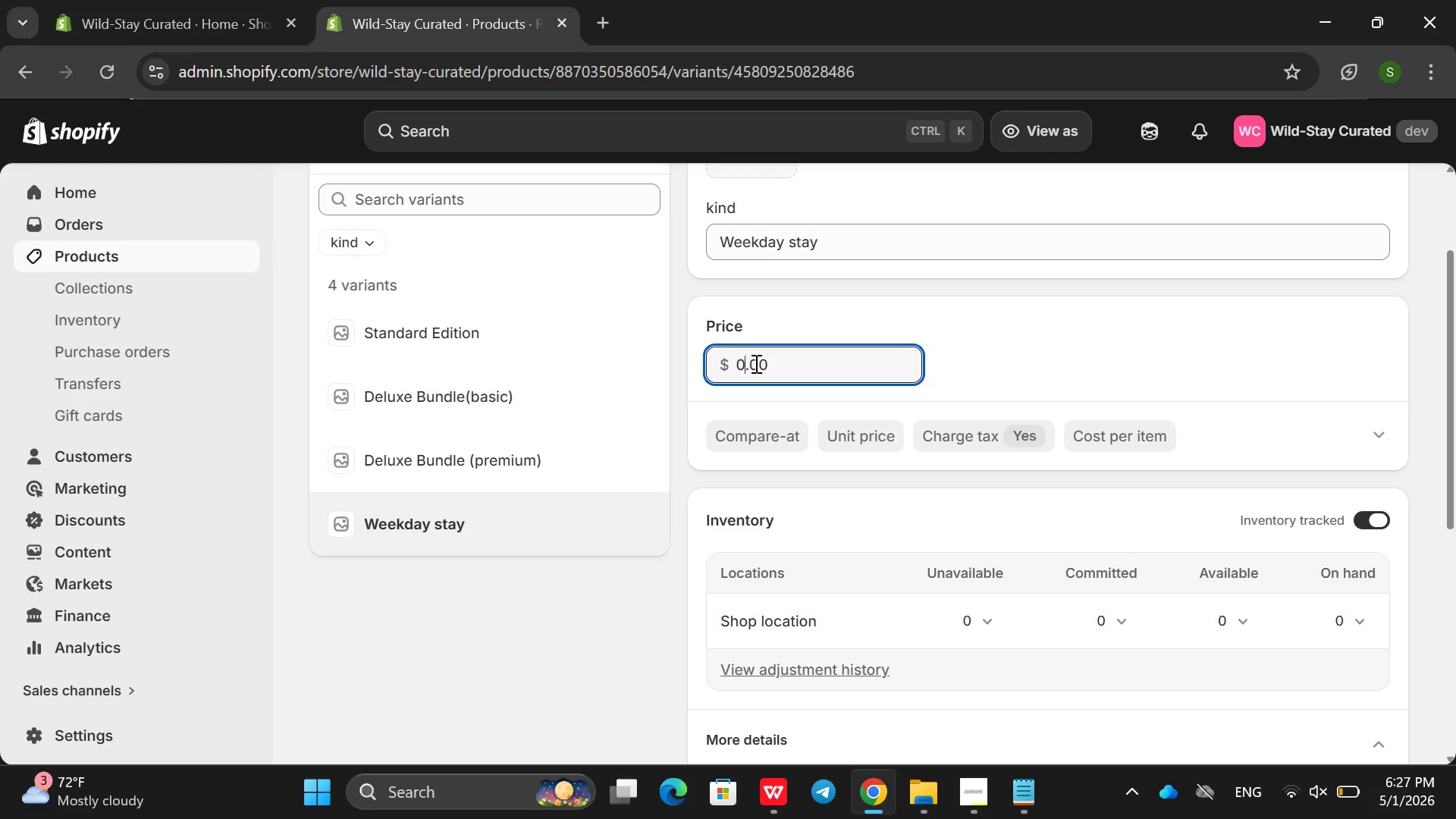 
key(ArrowLeft)
 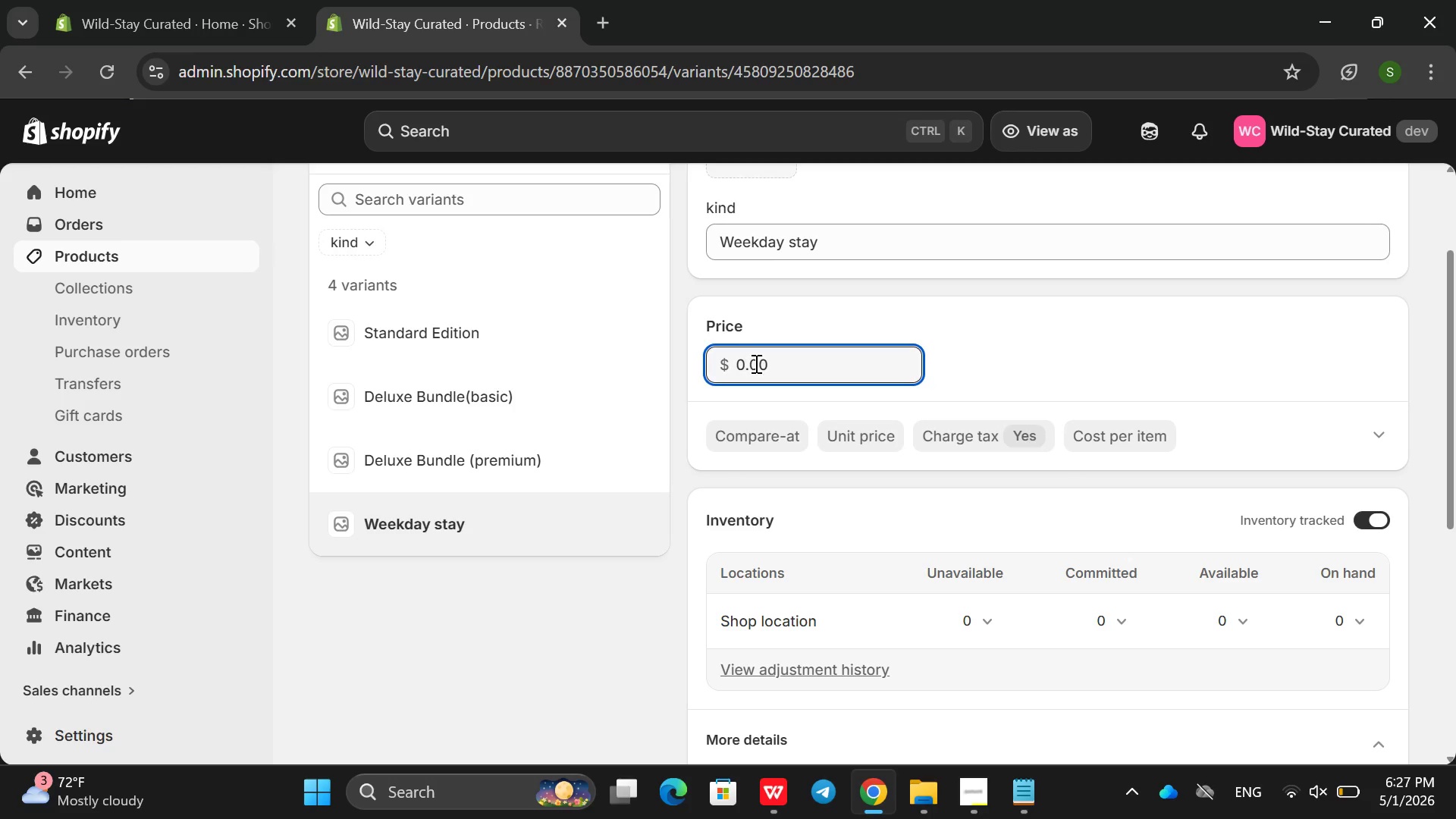 
type(628)
key(Backspace)
key(Backspace)
key(Backspace)
key(Backspace)
key(Backspace)
type(628)
 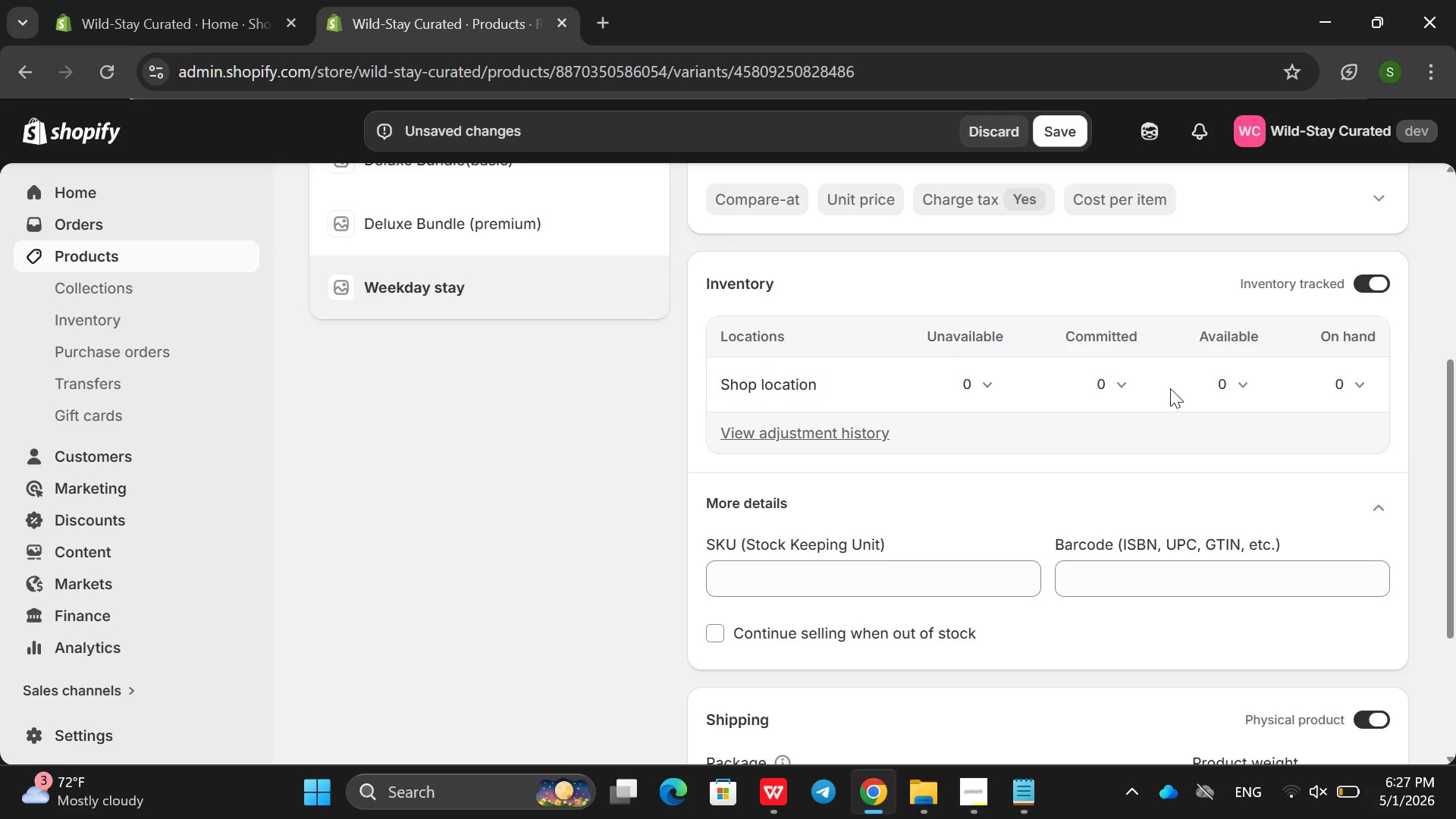 
left_click([1218, 391])
 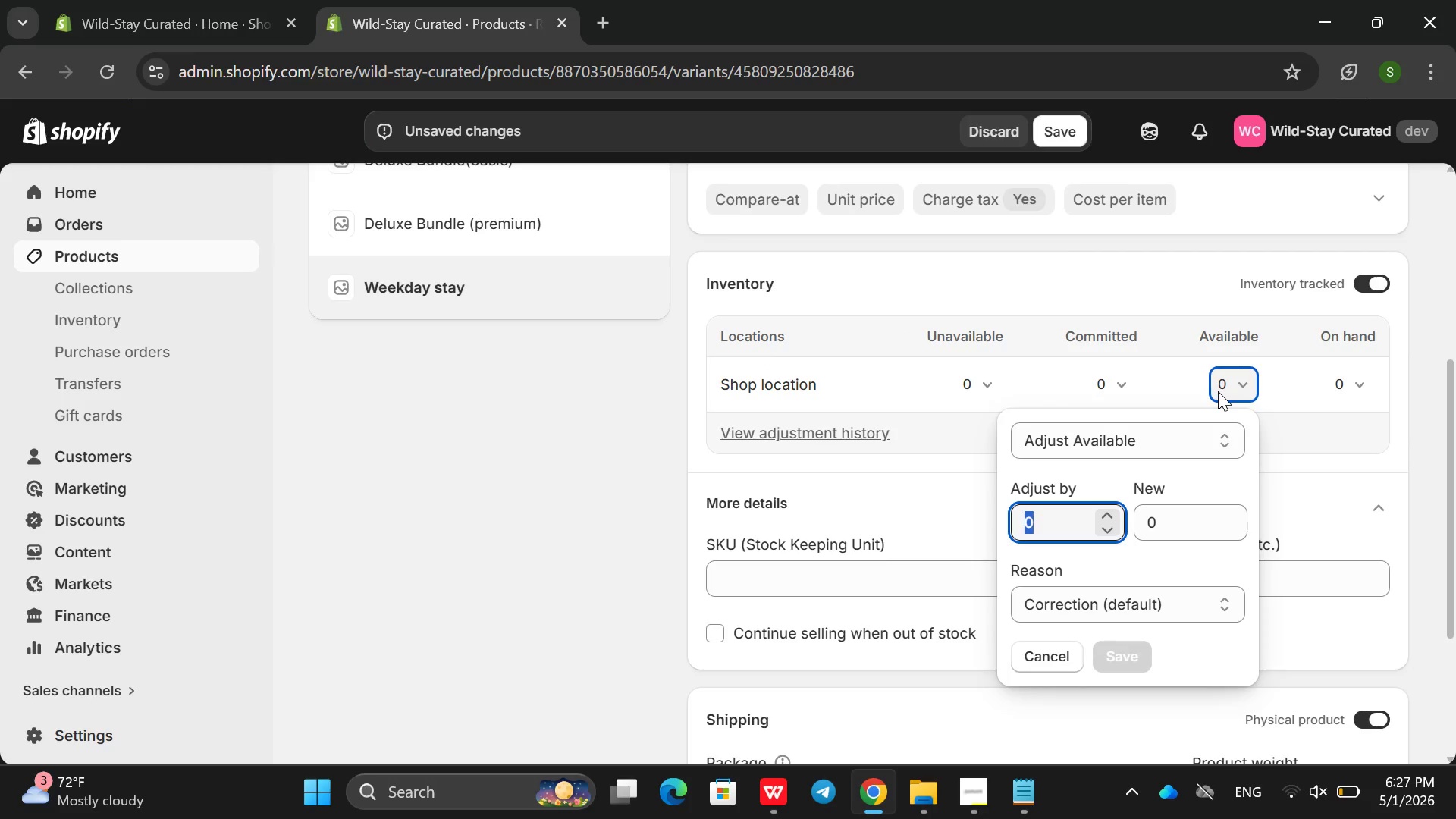 
key(5)
 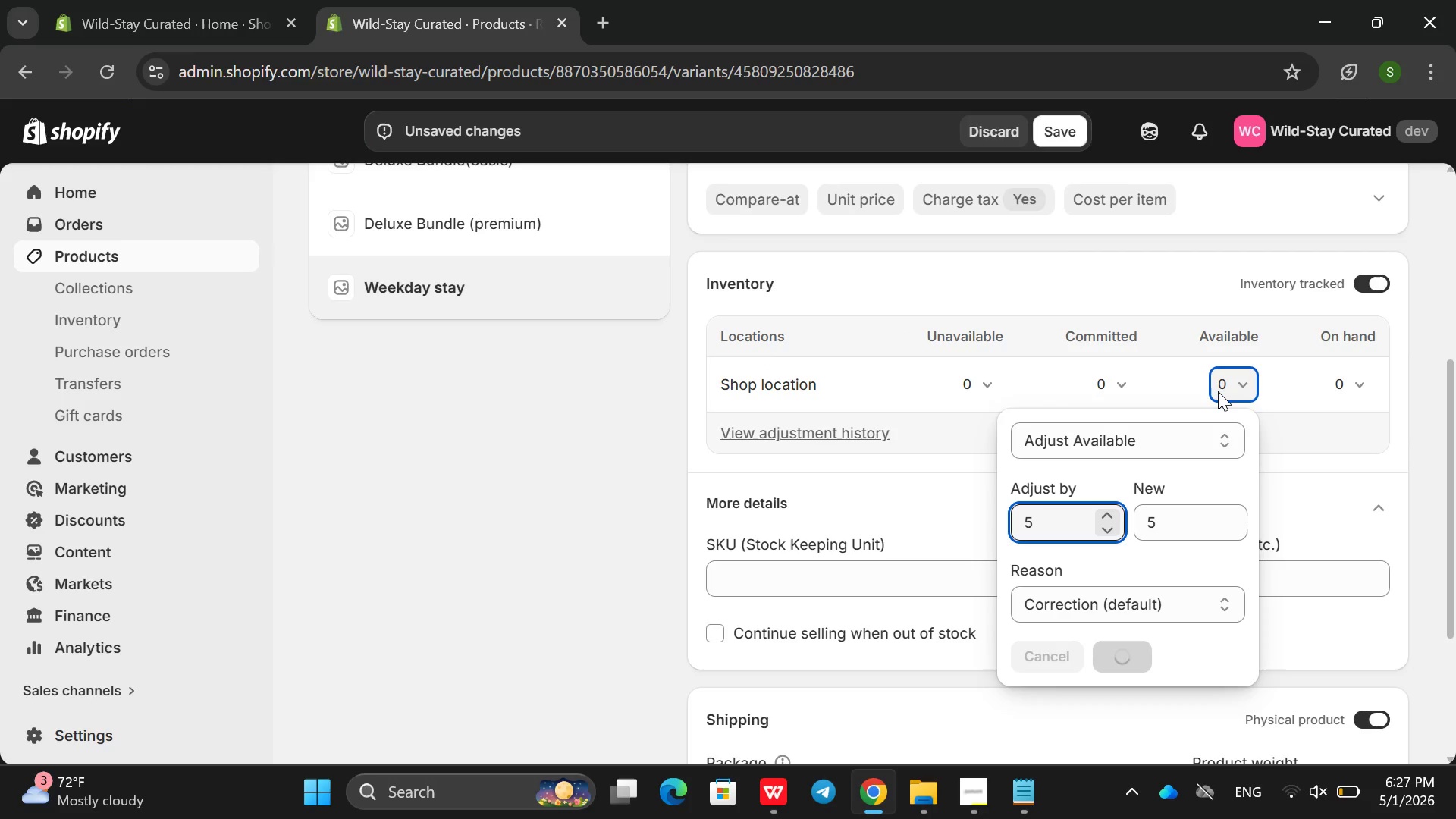 
key(Enter)
 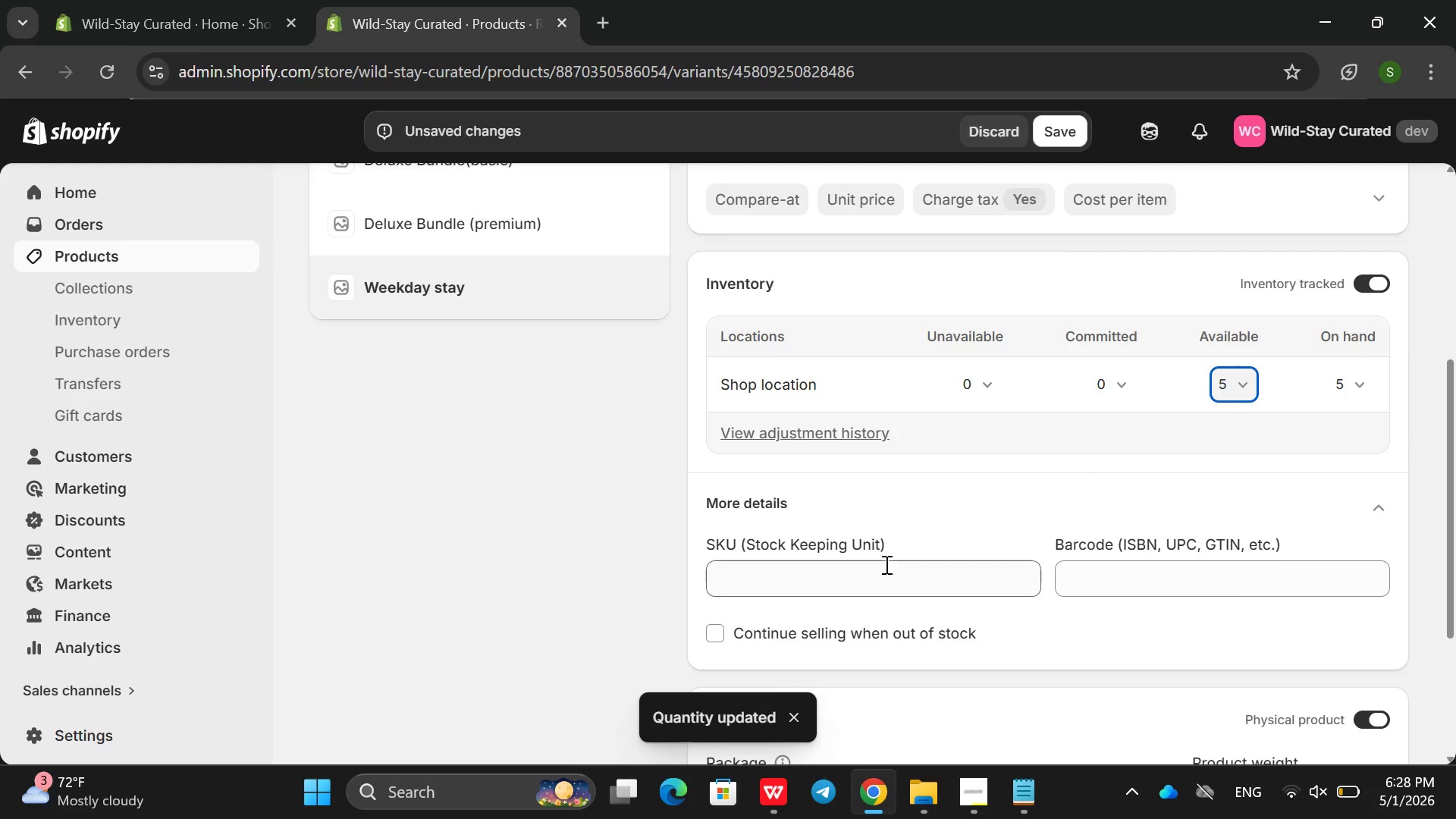 
left_click([849, 594])
 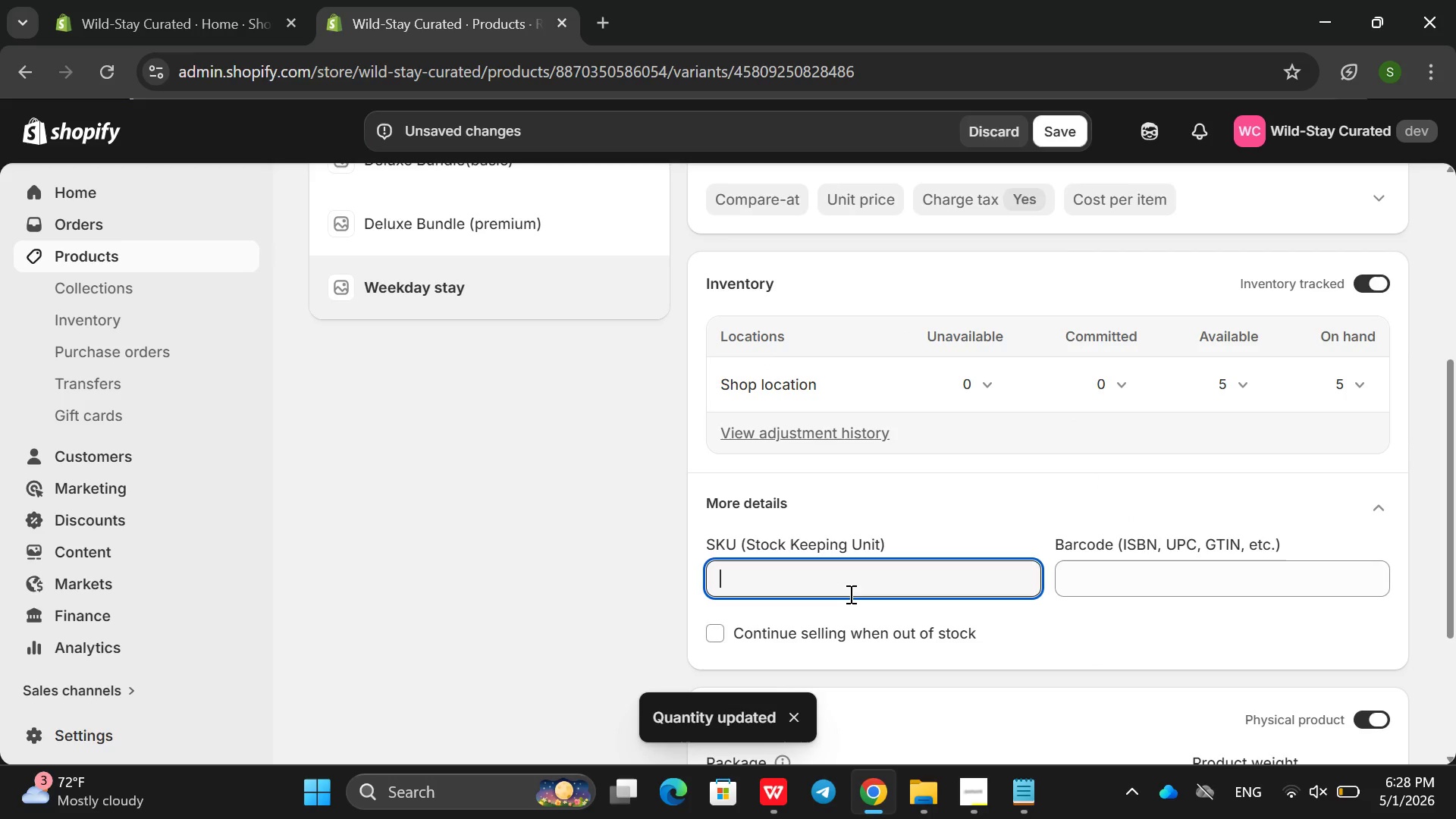 
type(RSD-)
 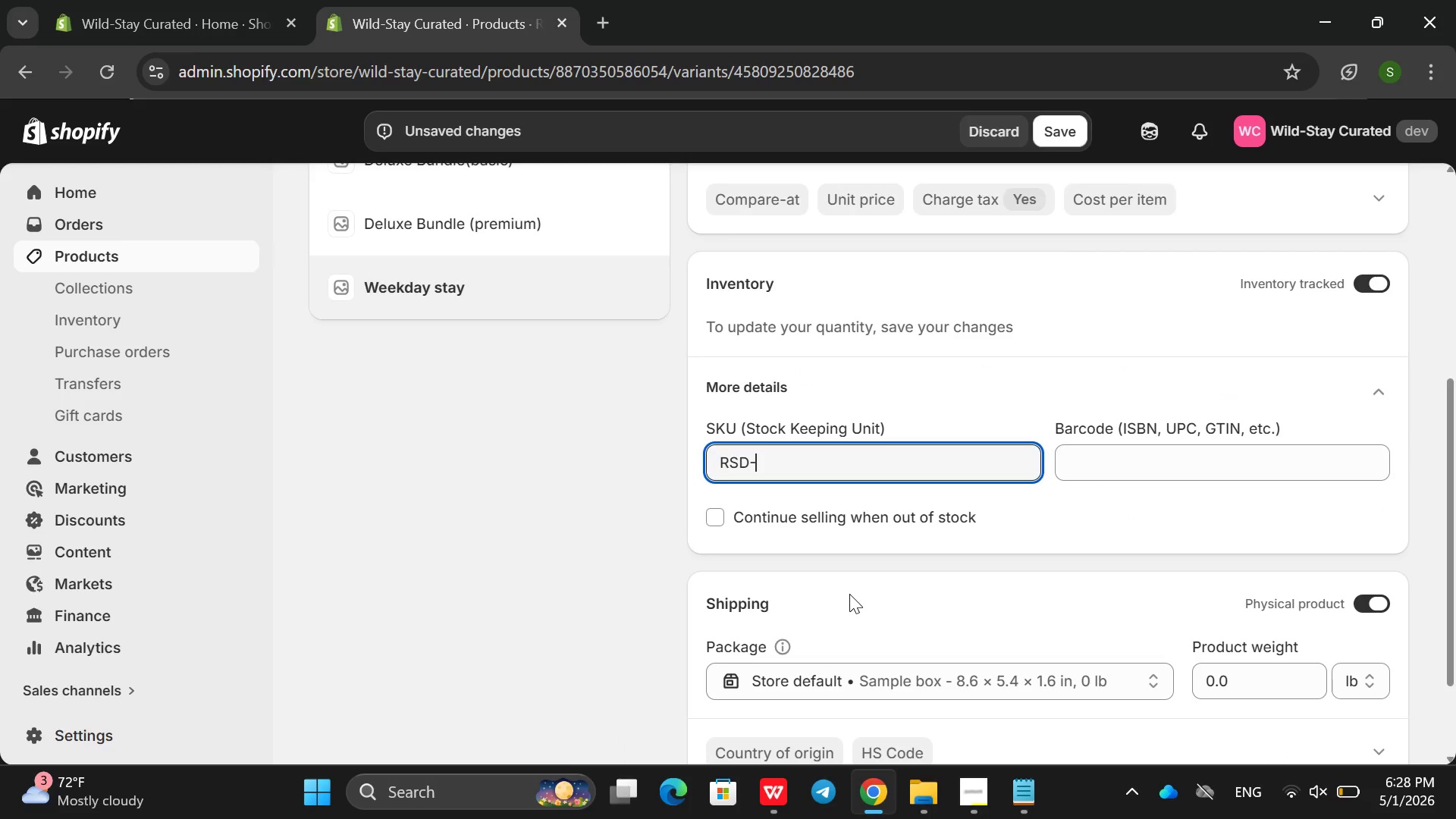 
hold_key(key=ShiftRight, duration=0.75)
 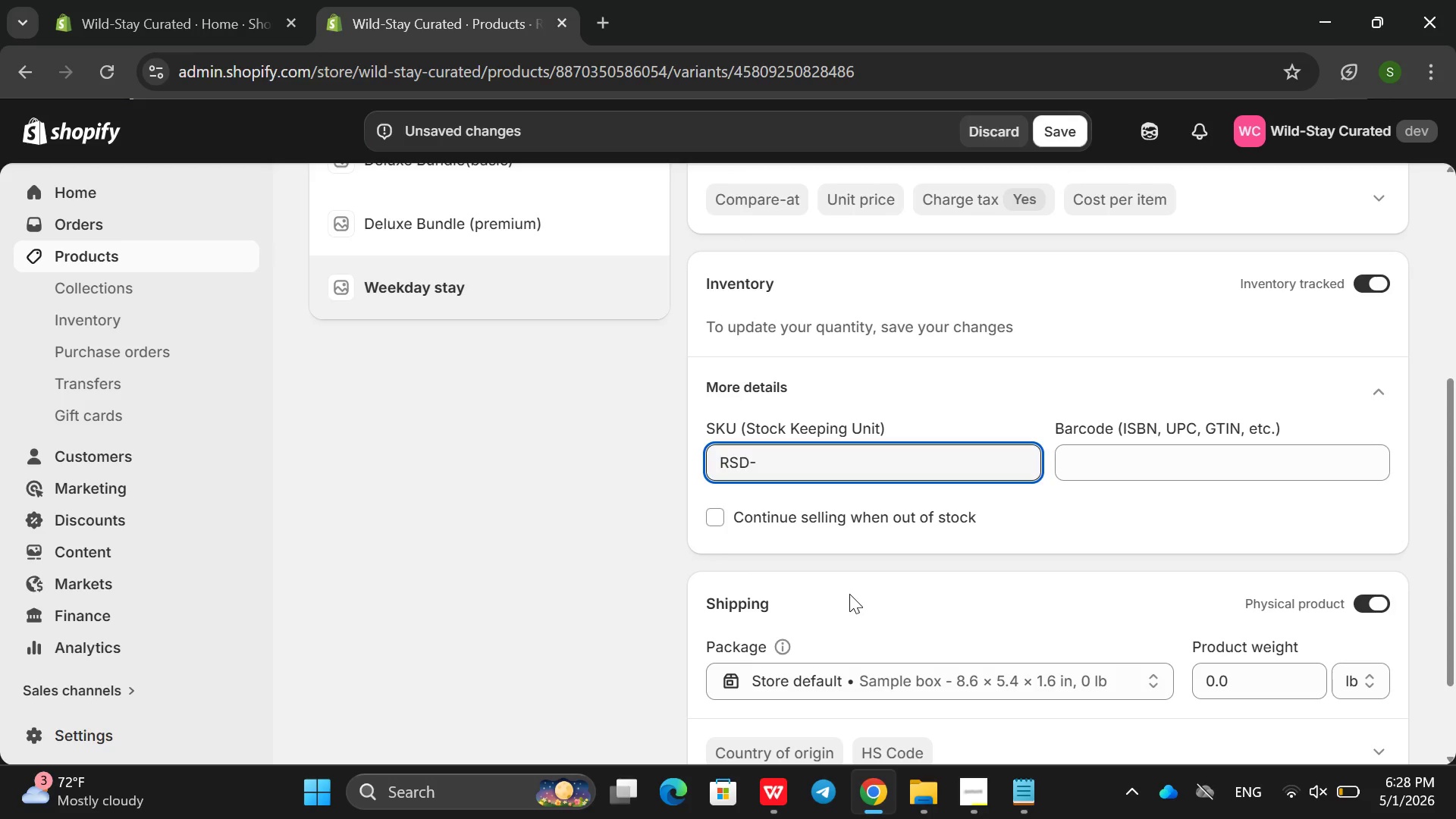 
wait(6.91)
 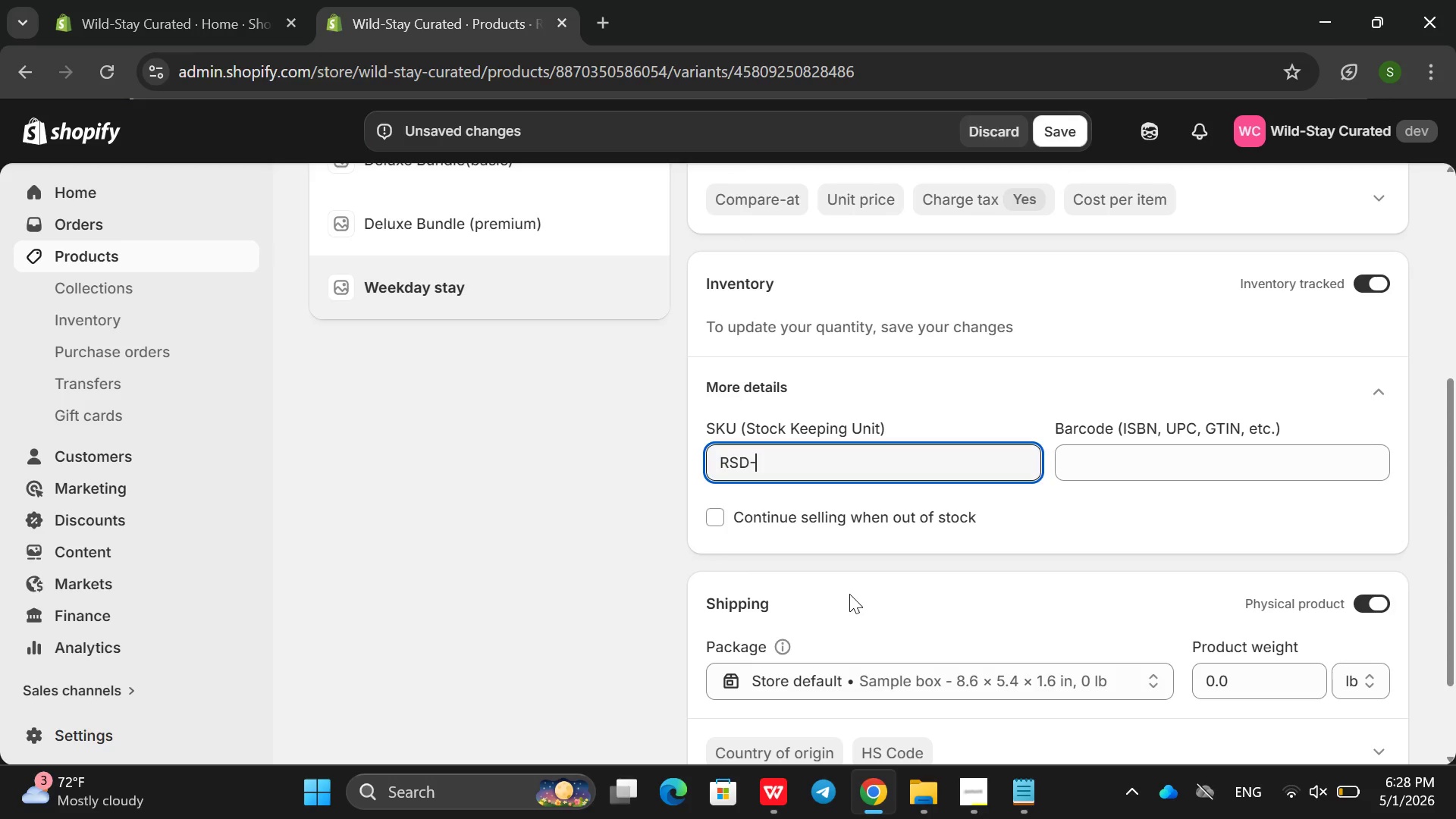 
type(BELL=D)
key(Backspace)
type(wxd)
key(Backspace)
key(Backspace)
key(Backspace)
key(Backspace)
type(-wxd)
key(Backspace)
type(D)
 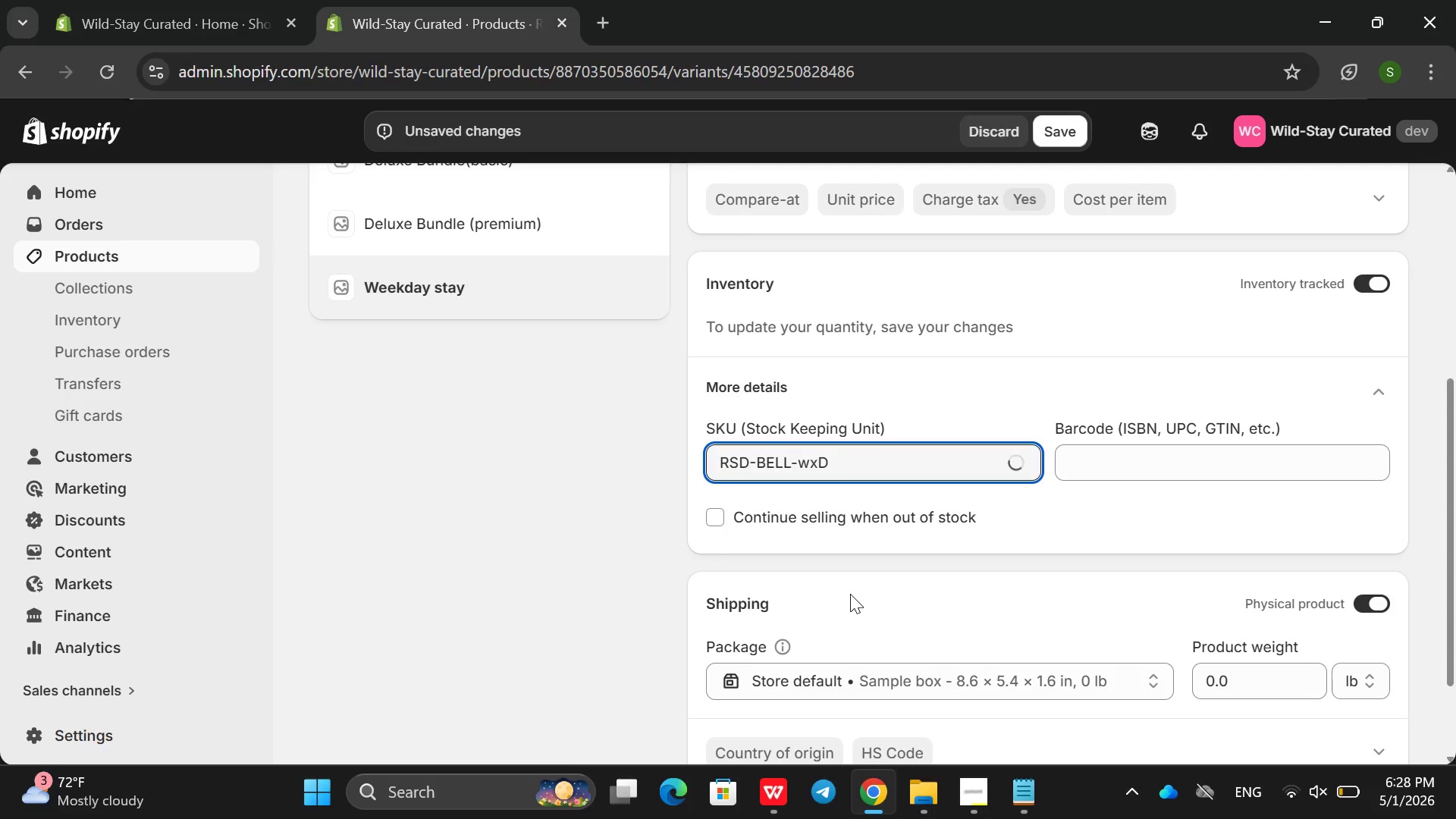 
key(Enter)
 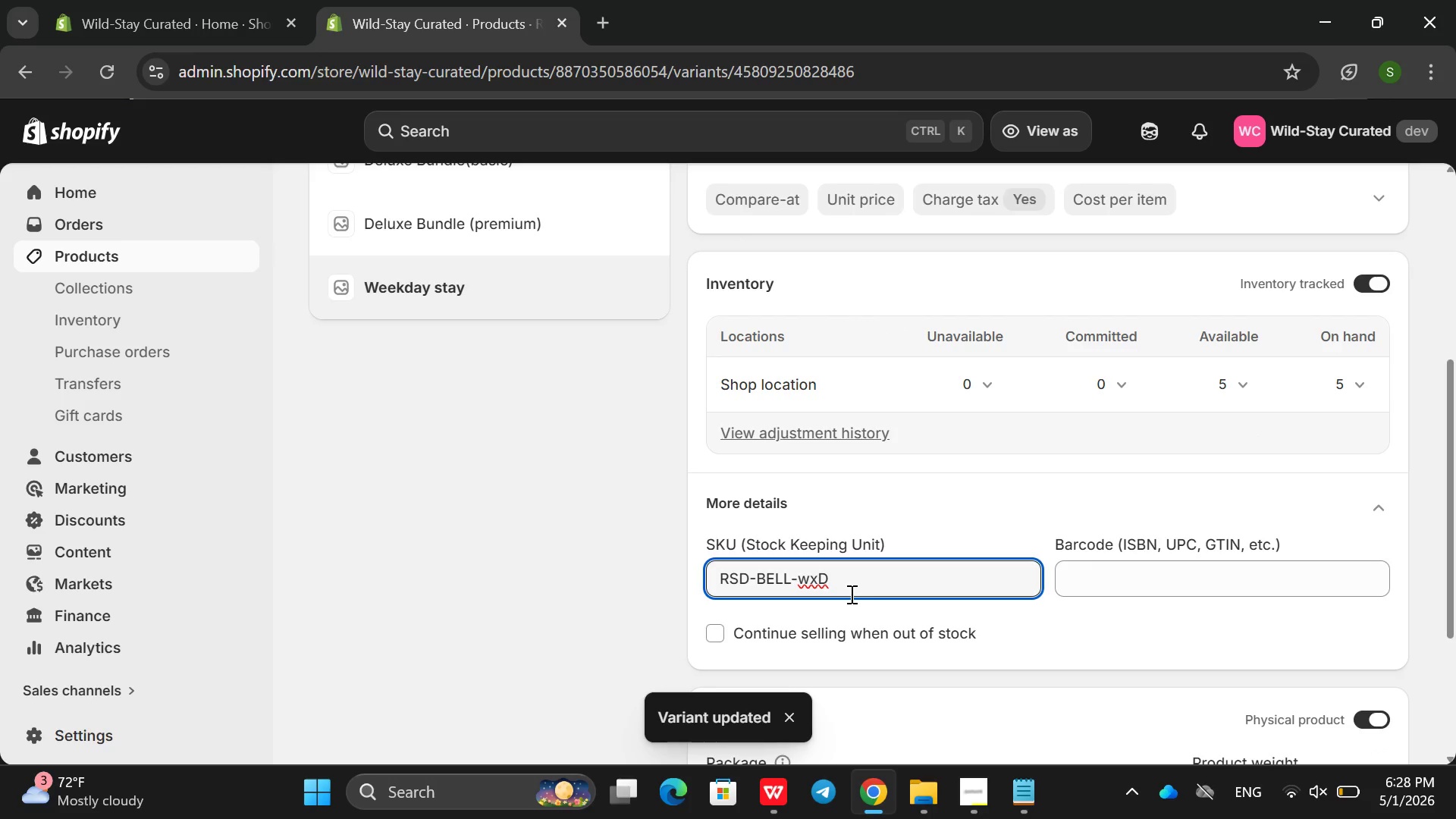 
wait(7.59)
 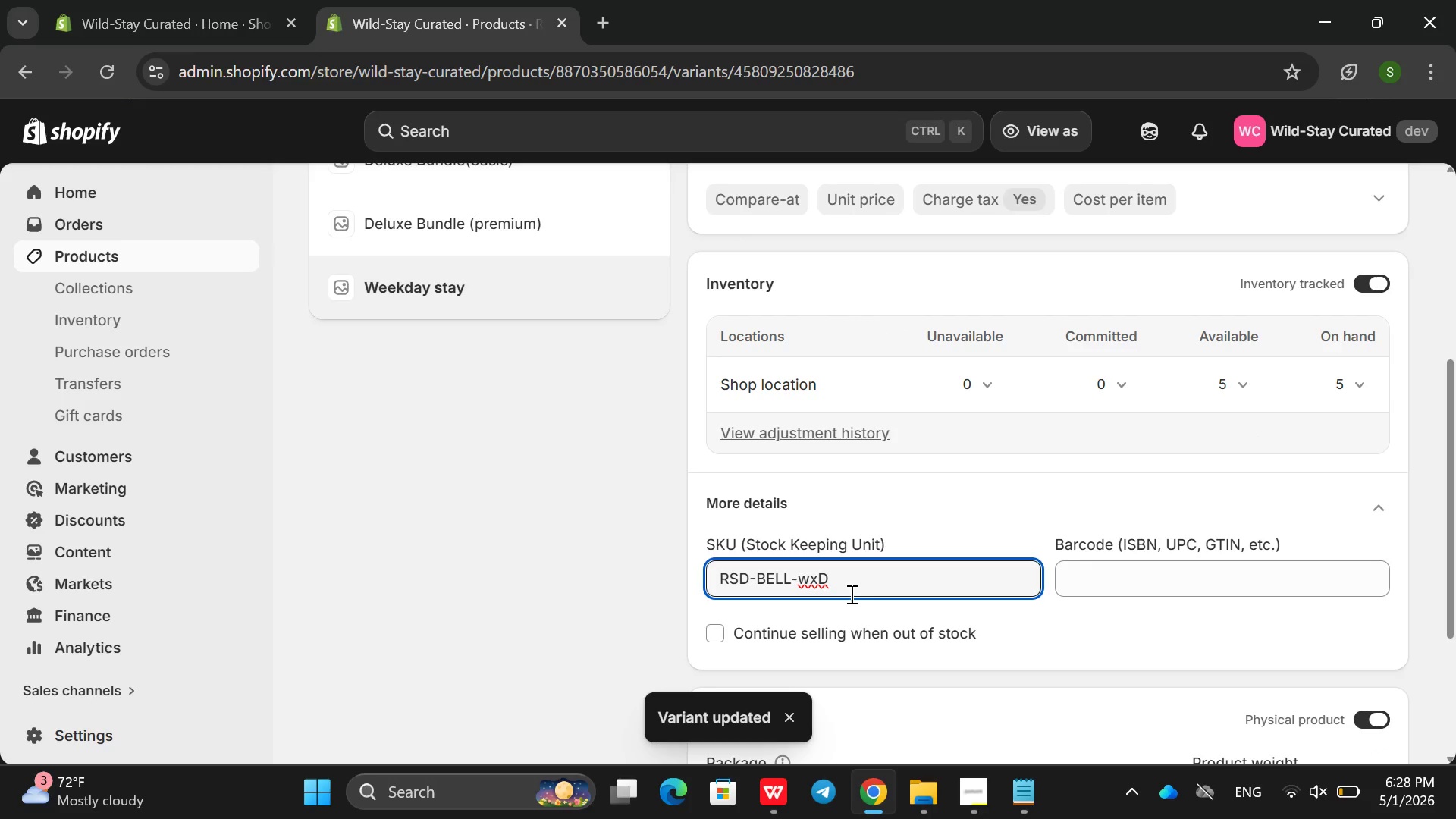 
left_click([27, 71])
 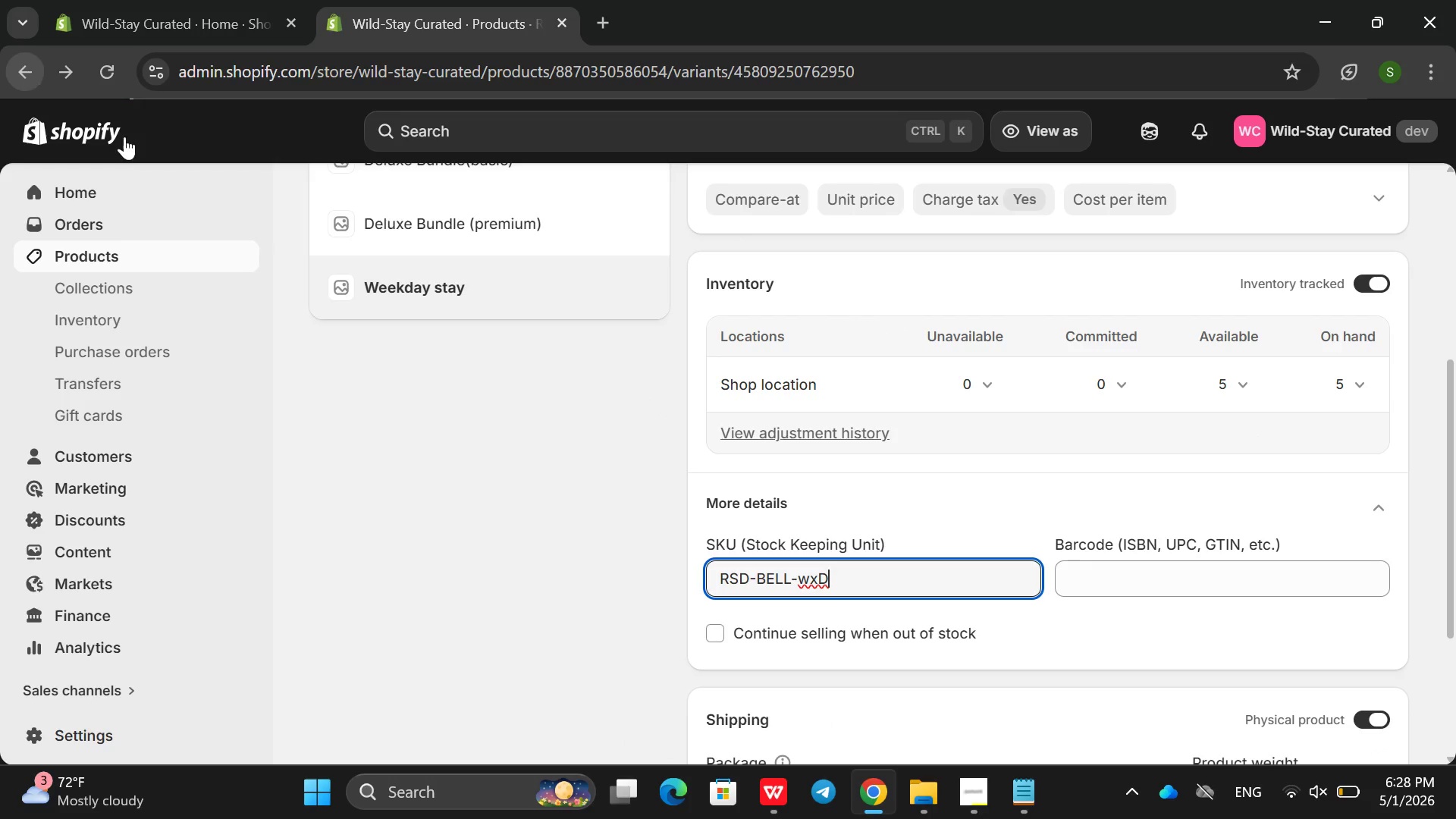 
mouse_move([381, 344])
 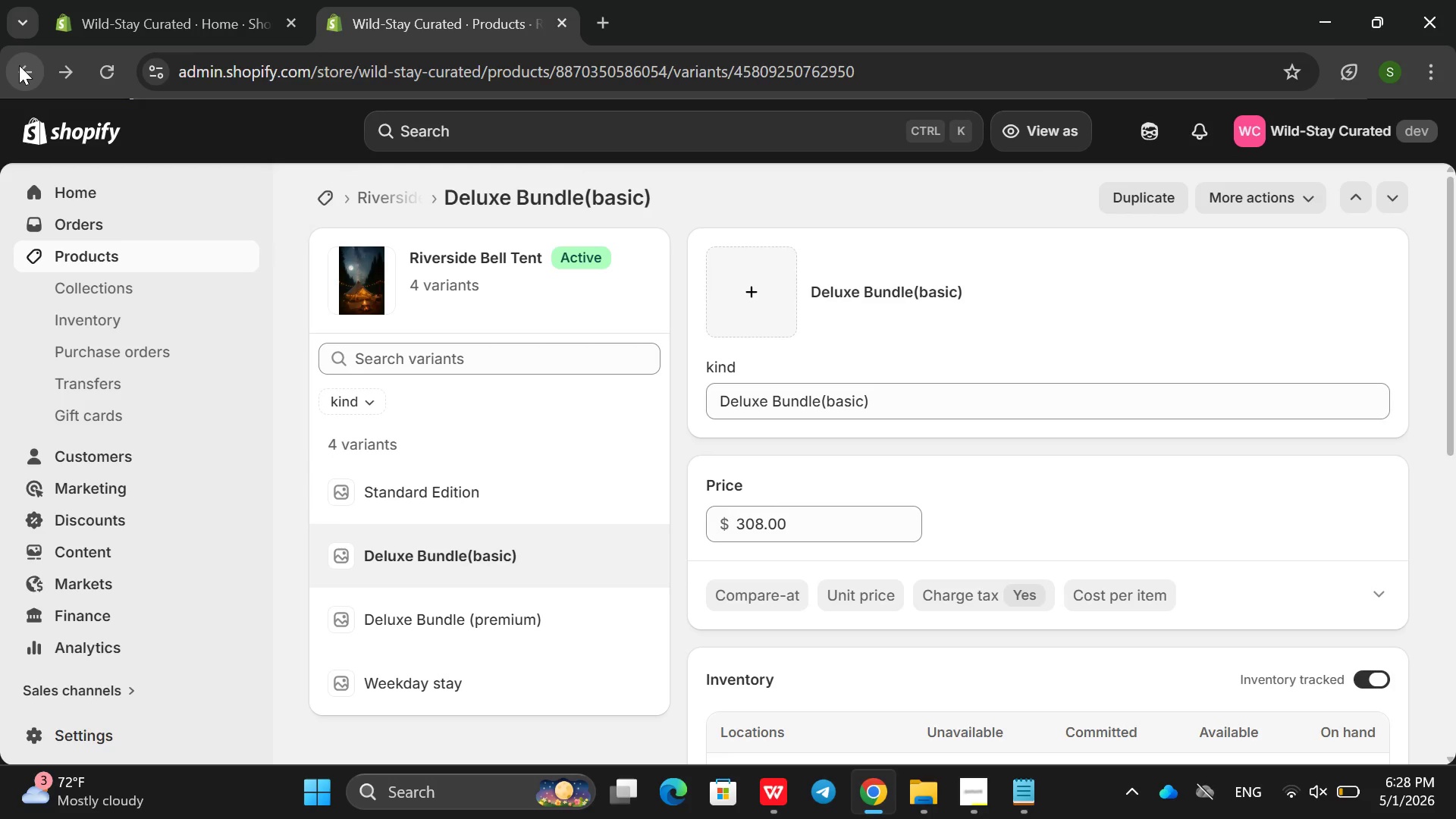 
left_click([24, 66])
 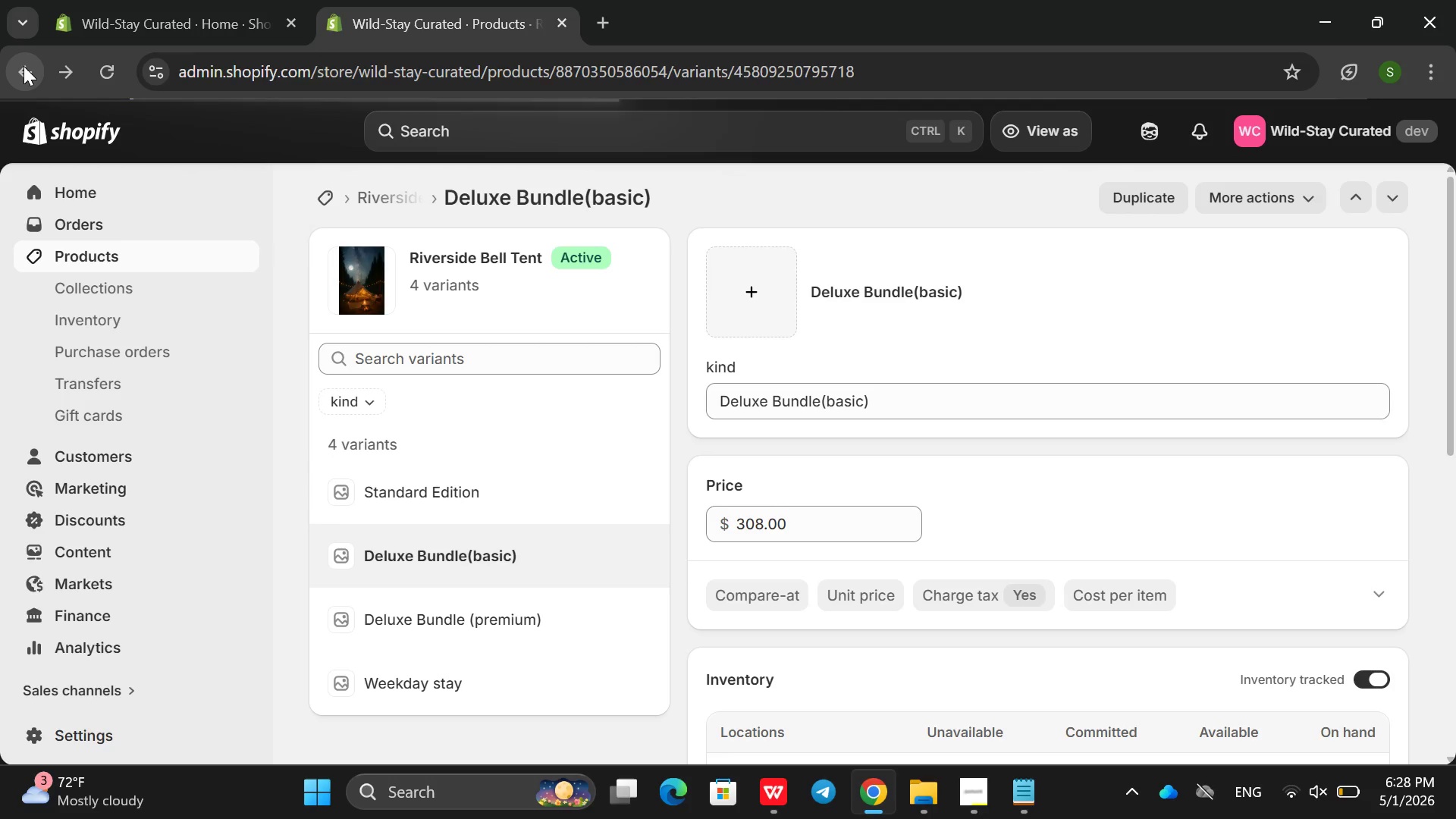 
left_click([24, 66])
 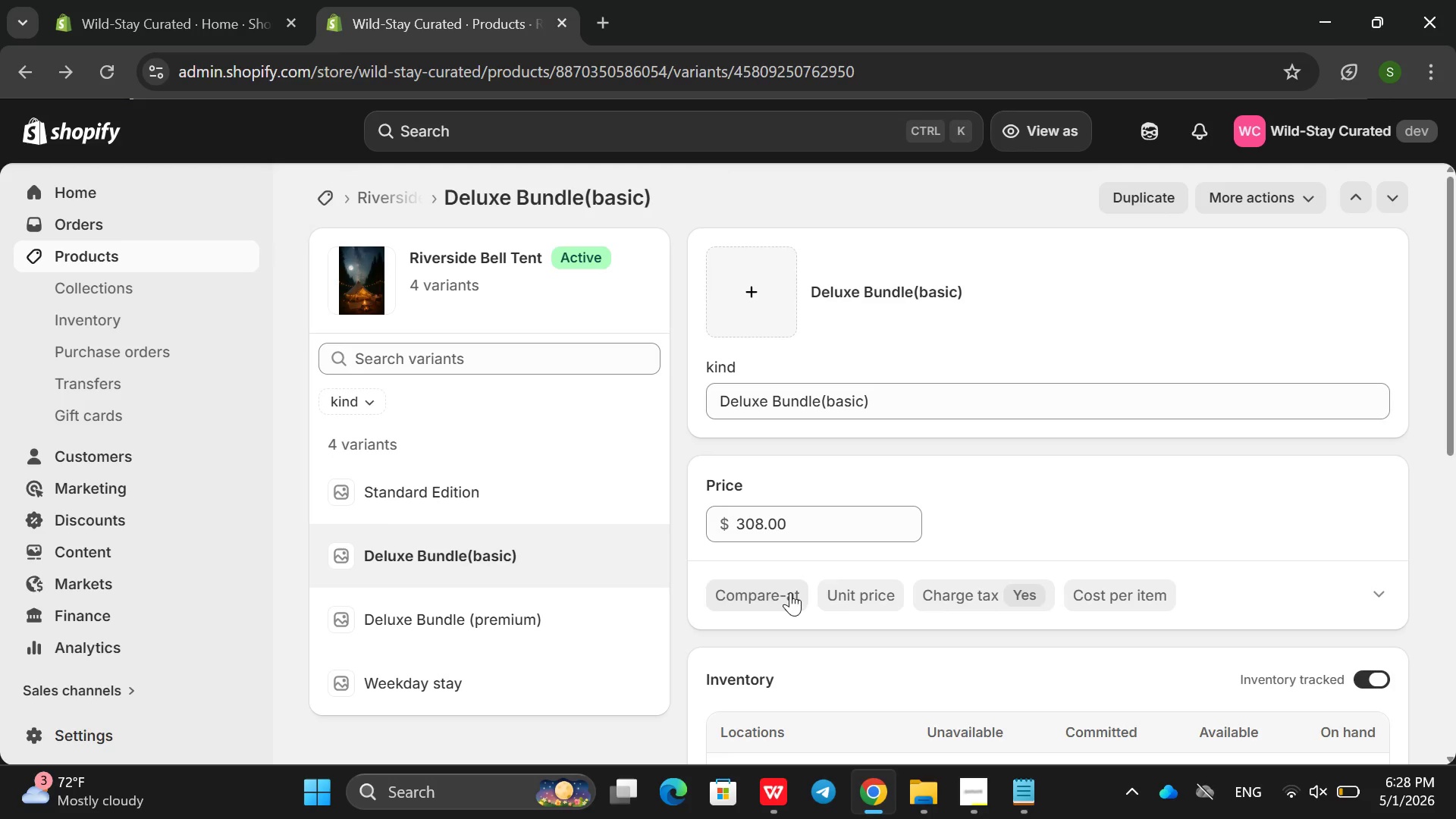 
wait(7.81)
 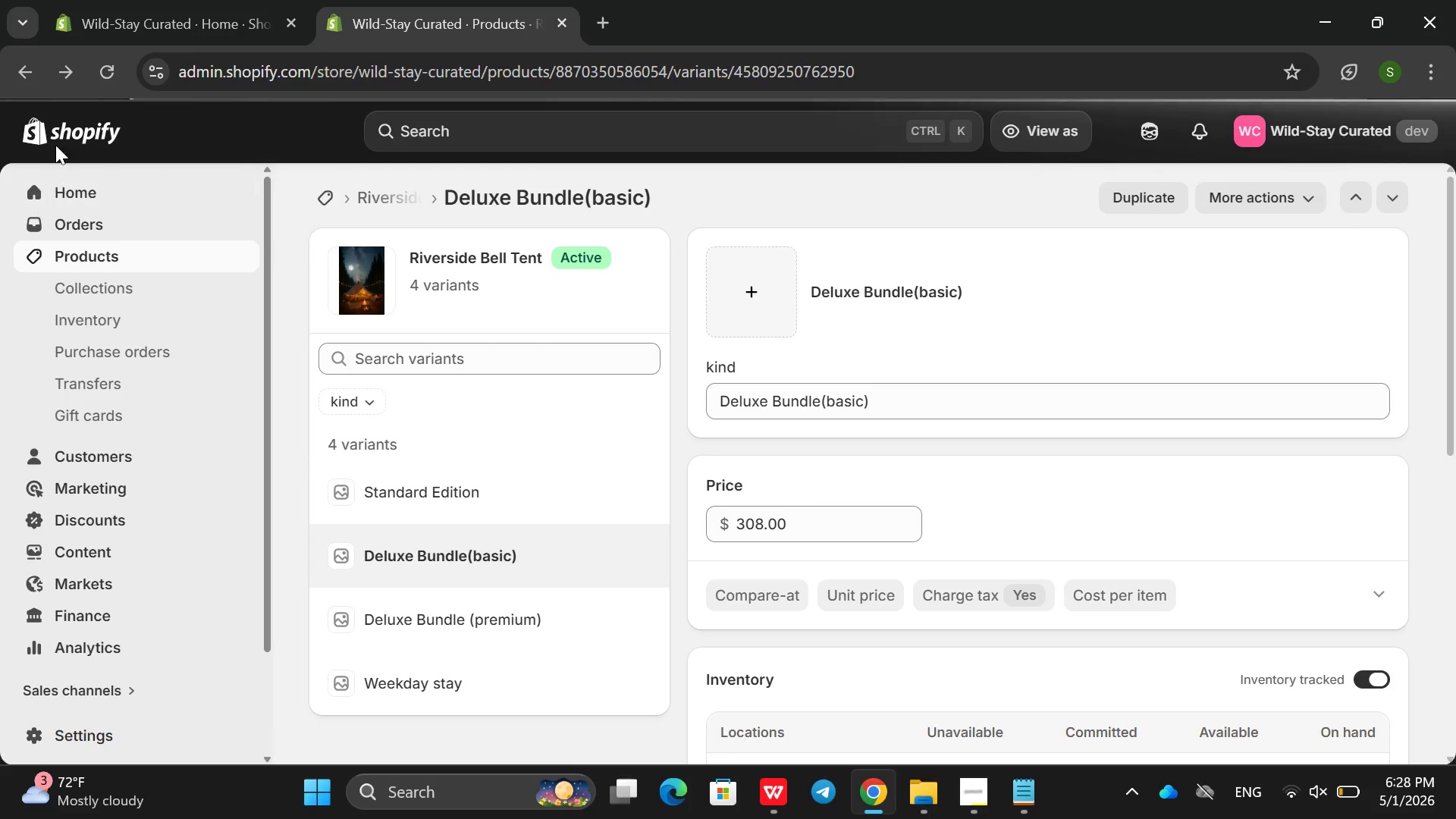 
left_click([17, 73])
 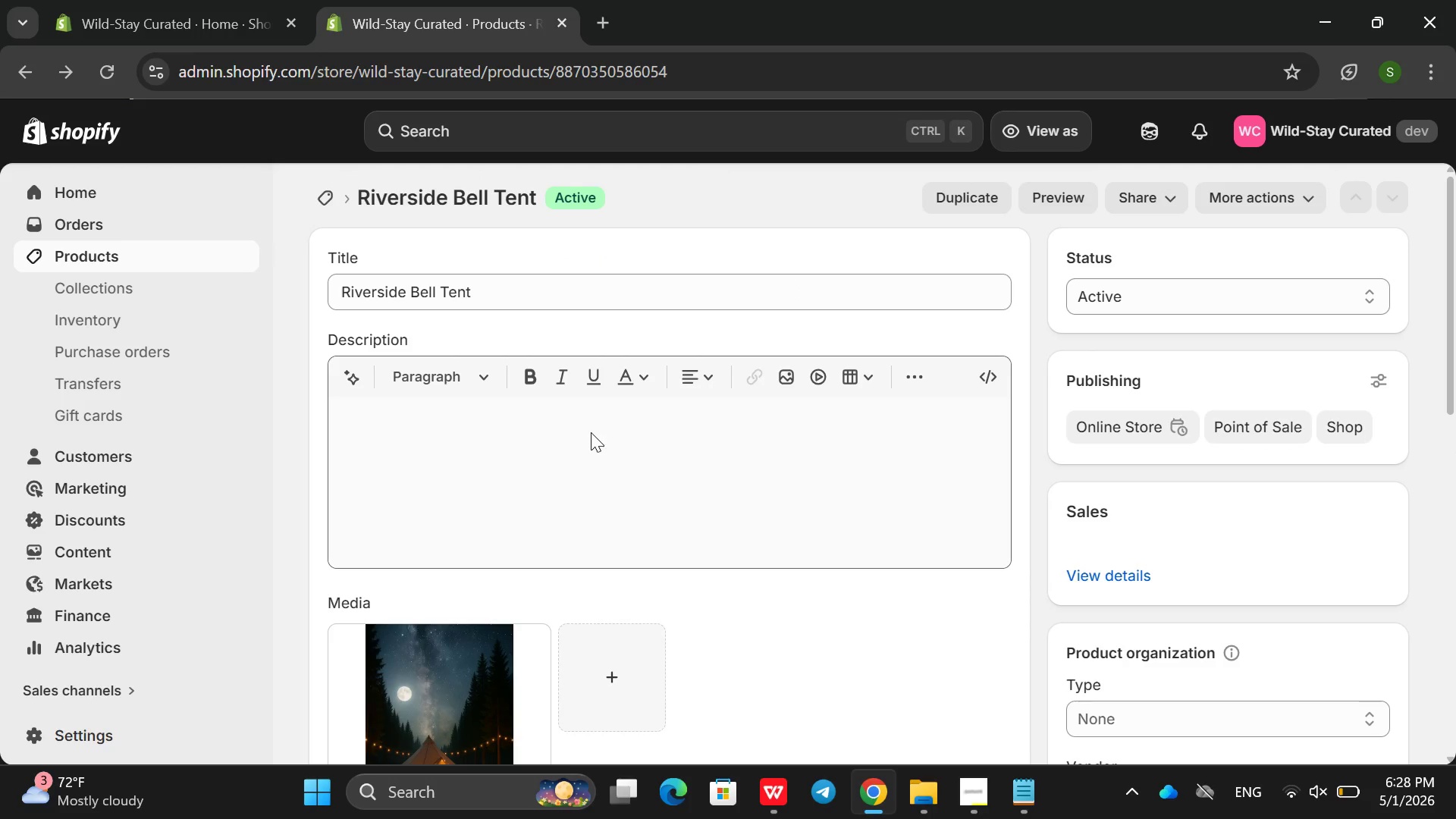 
scroll: coordinate [965, 460], scroll_direction: down, amount: 14.0
 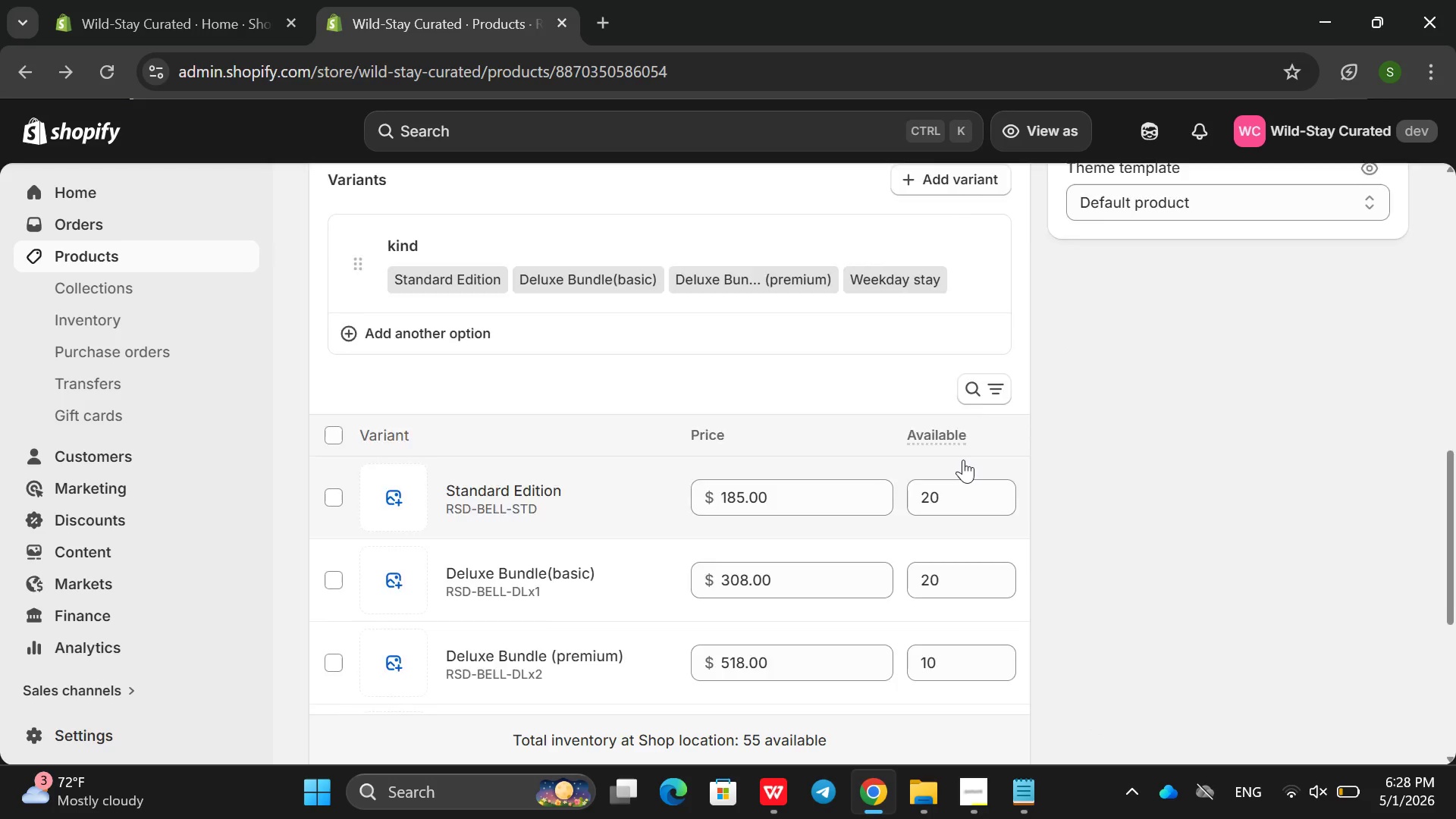 
scroll: coordinate [963, 460], scroll_direction: up, amount: 2.0
 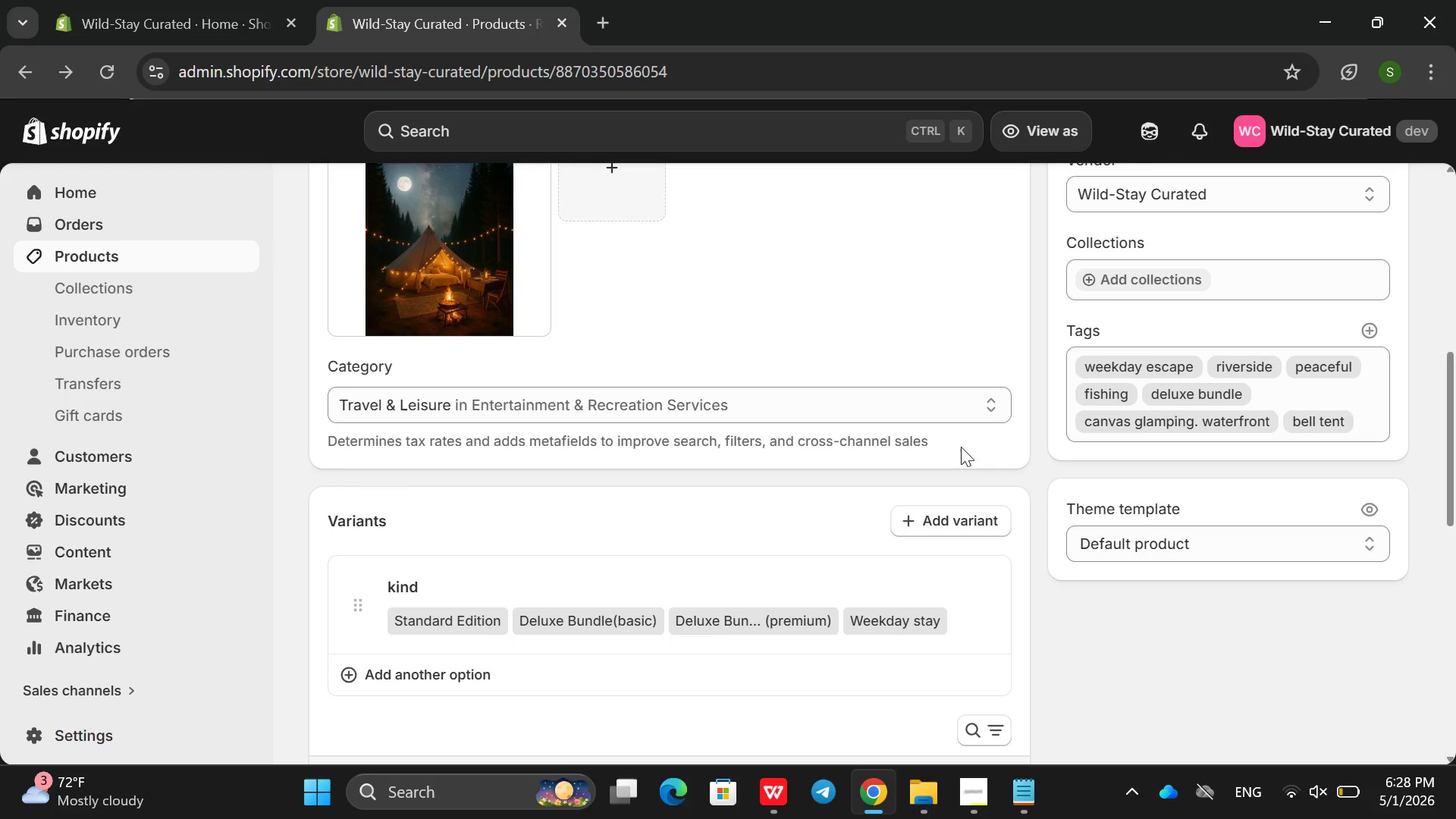 
scroll: coordinate [956, 434], scroll_direction: down, amount: 7.0
 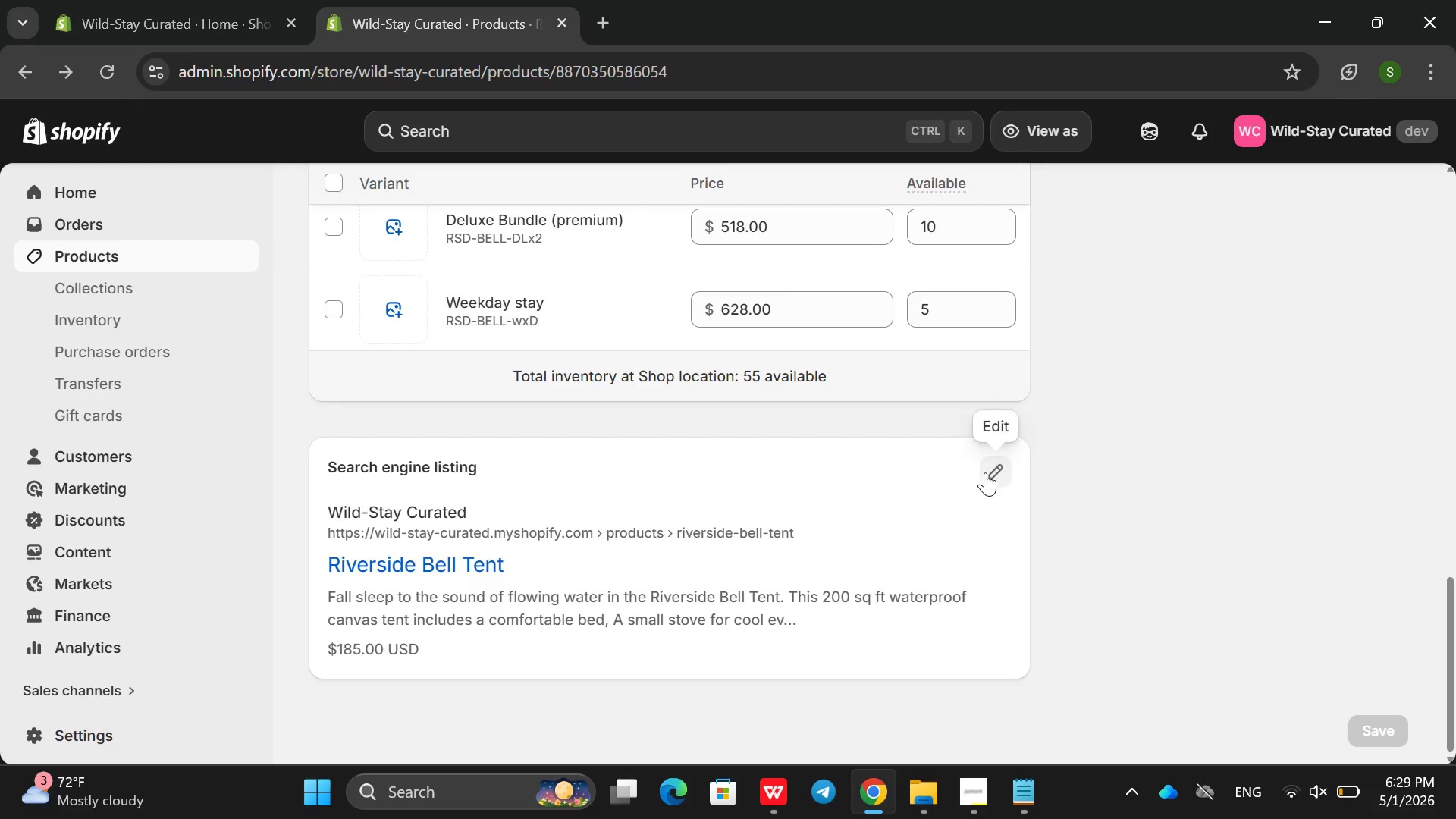 
left_click([985, 472])
 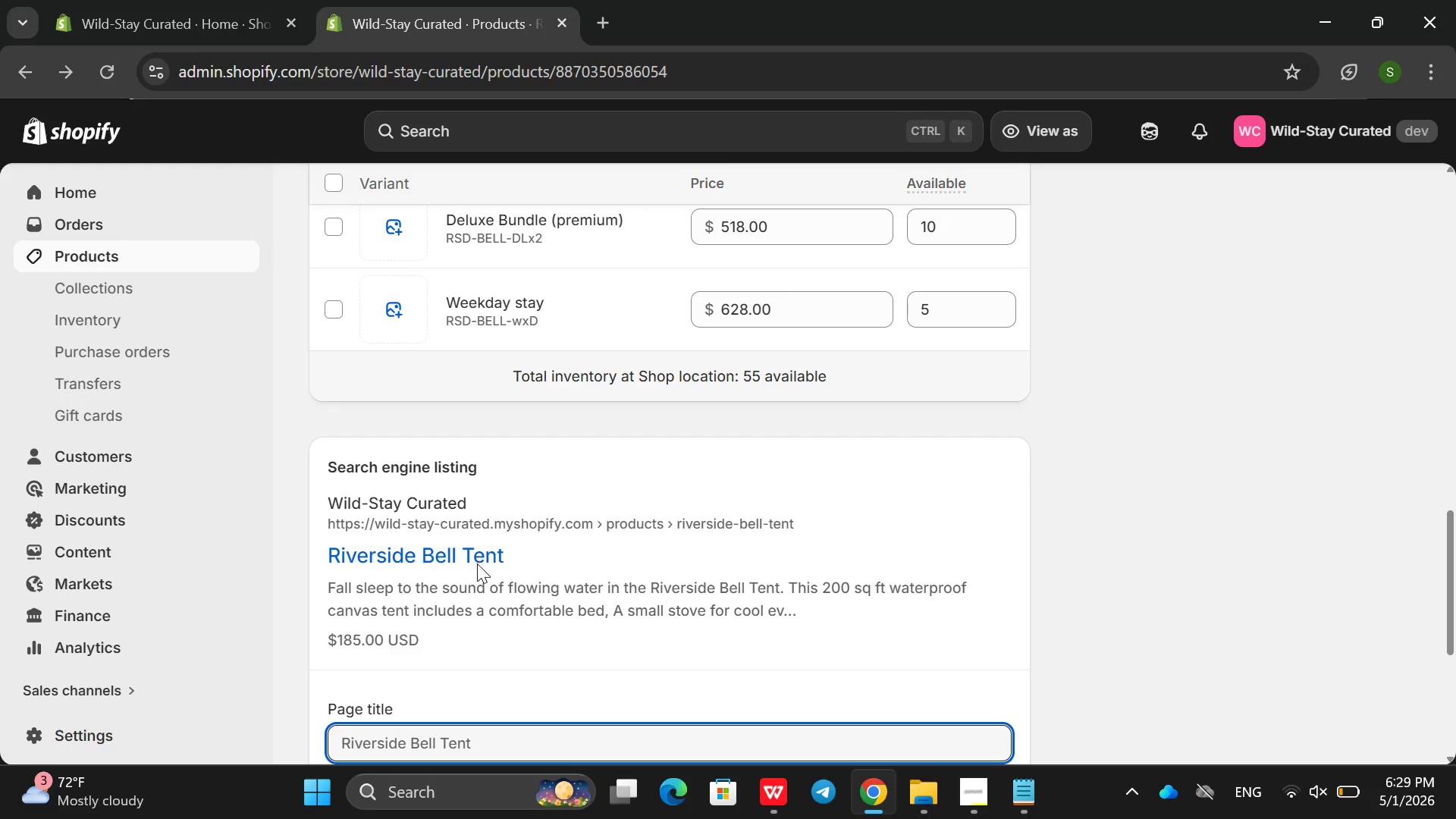 
scroll: coordinate [585, 571], scroll_direction: down, amount: 2.0
 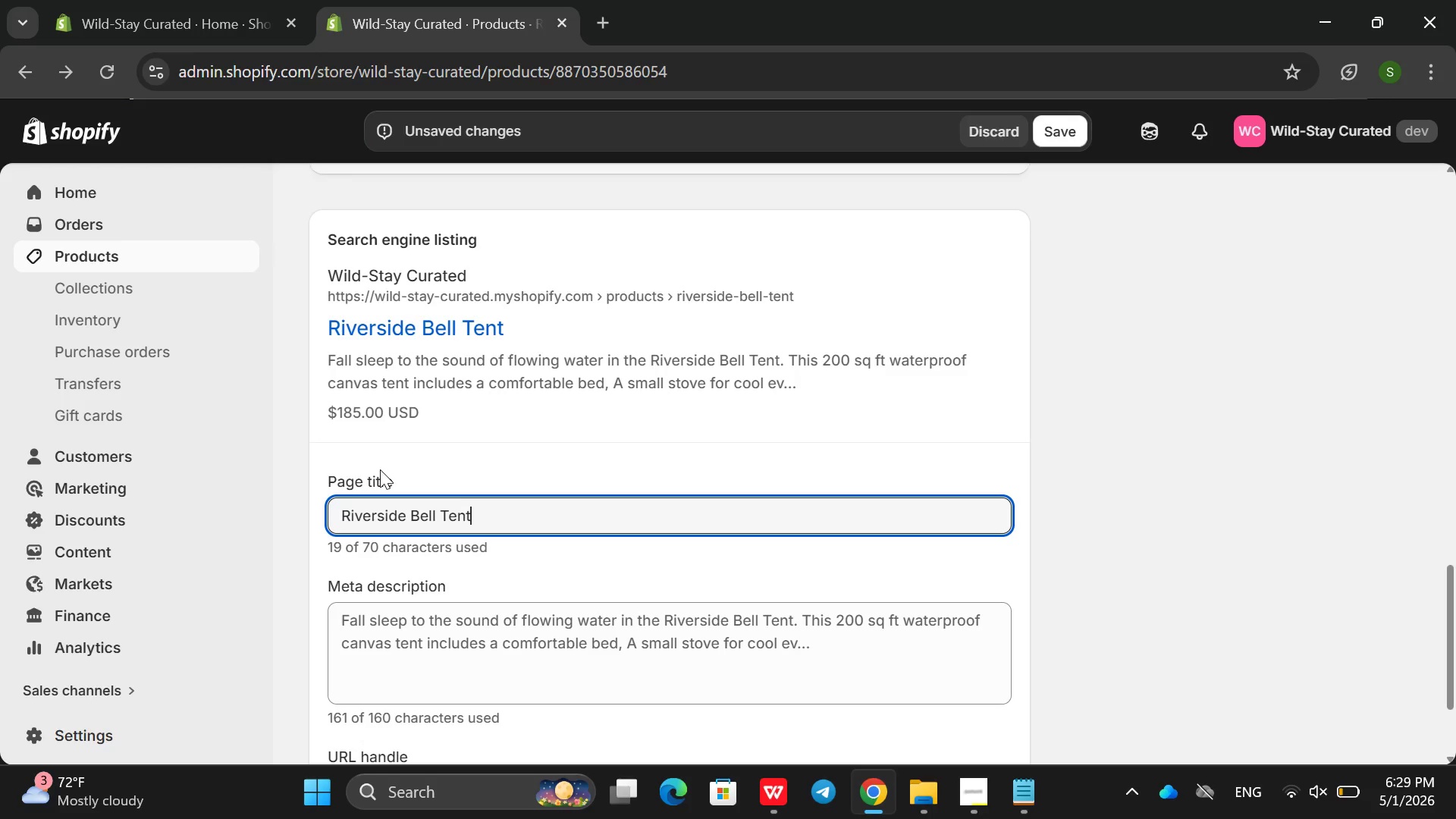 
wait(20.79)
 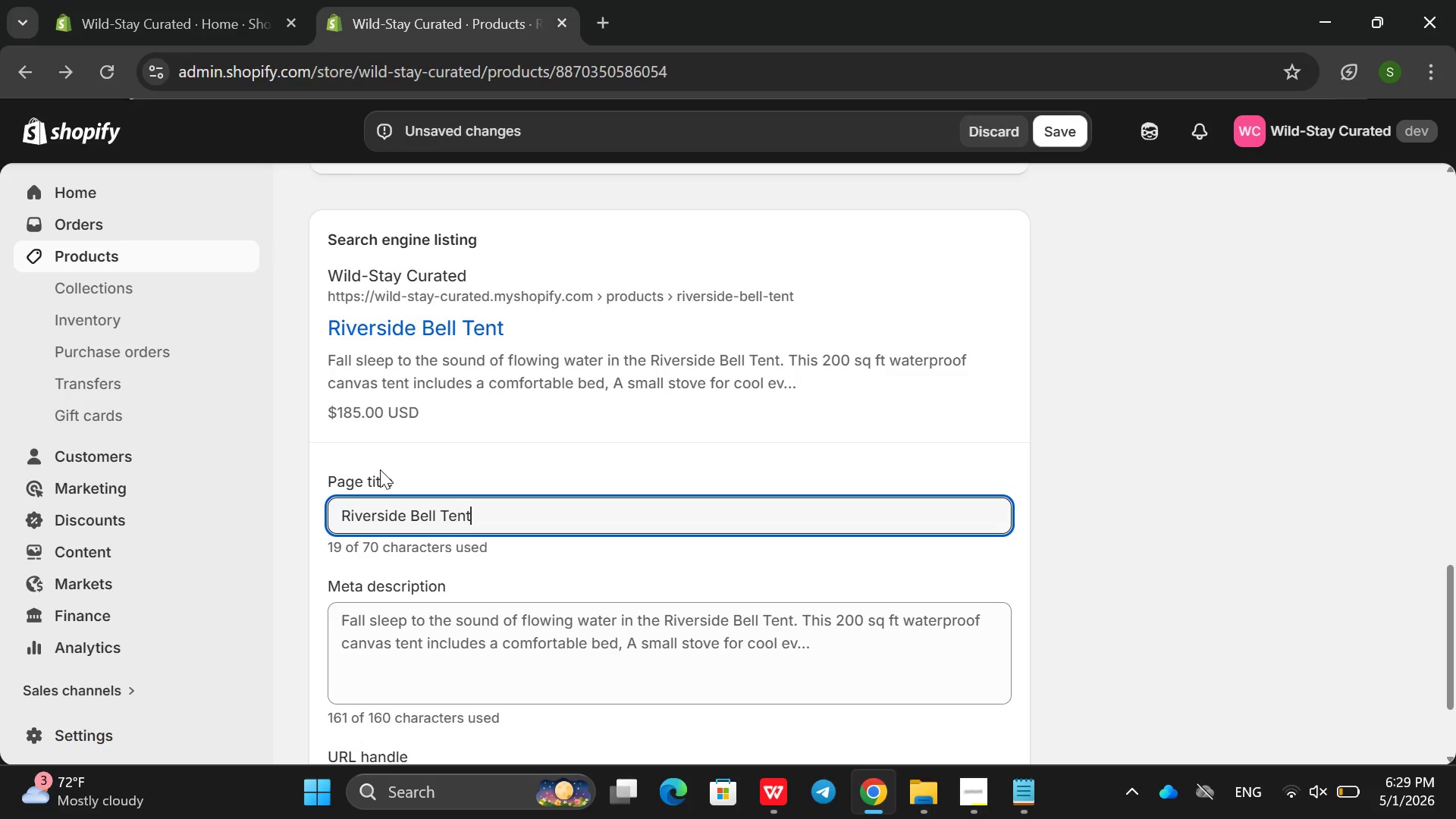 
type(Ric)
key(Backspace)
key(Backspace)
key(Backspace)
 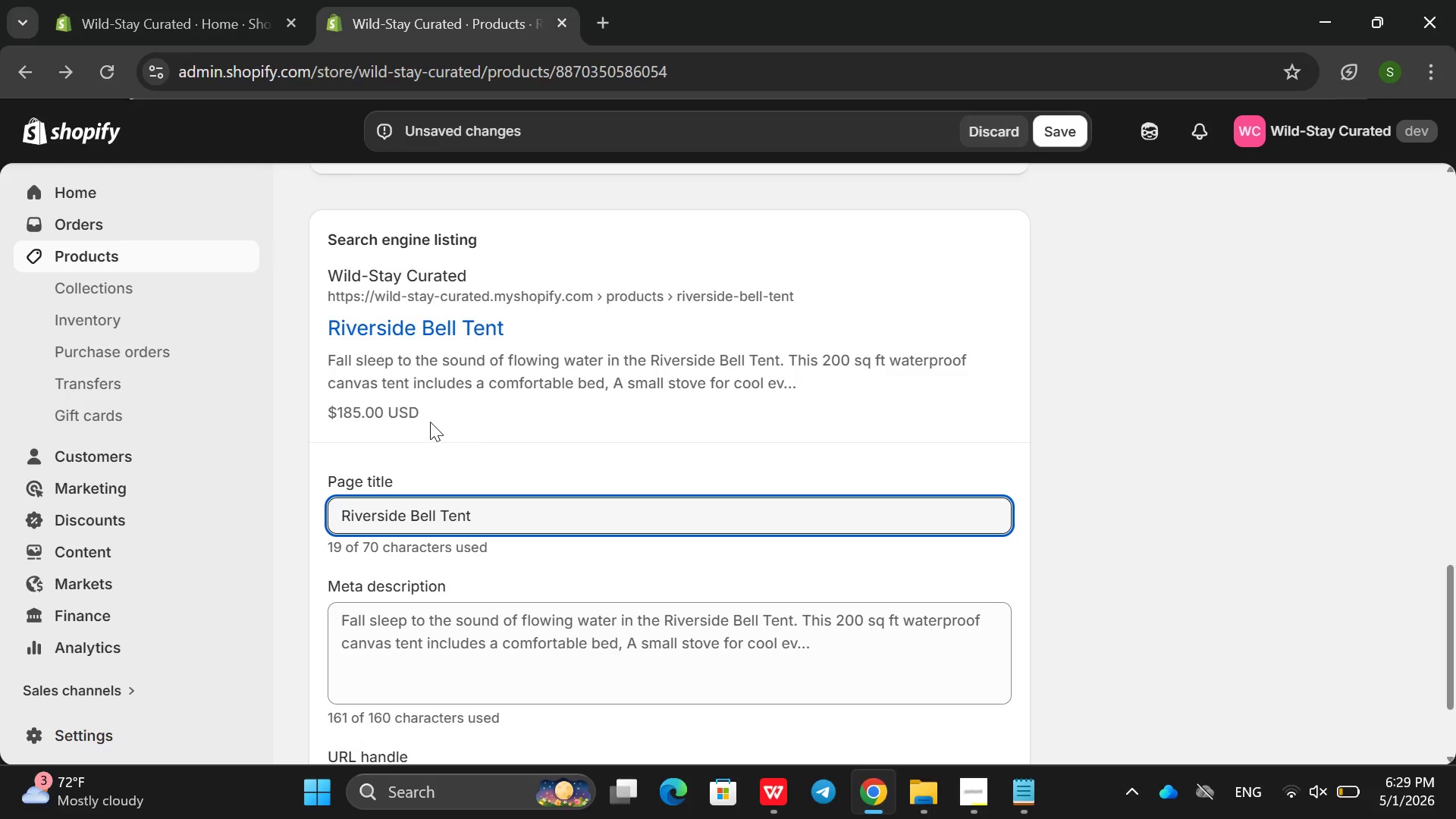 
left_click([430, 422])
 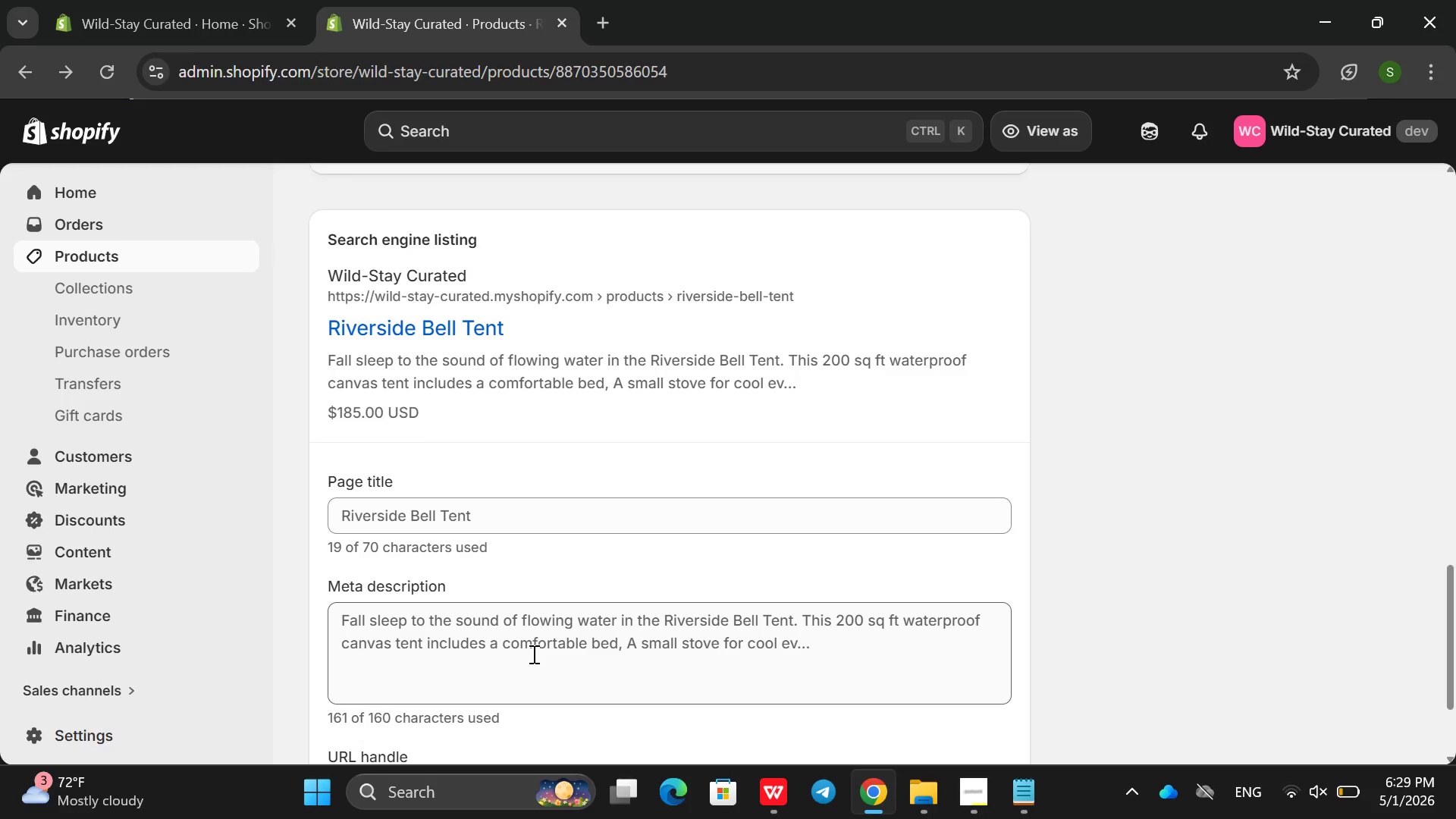 
double_click([532, 654])
 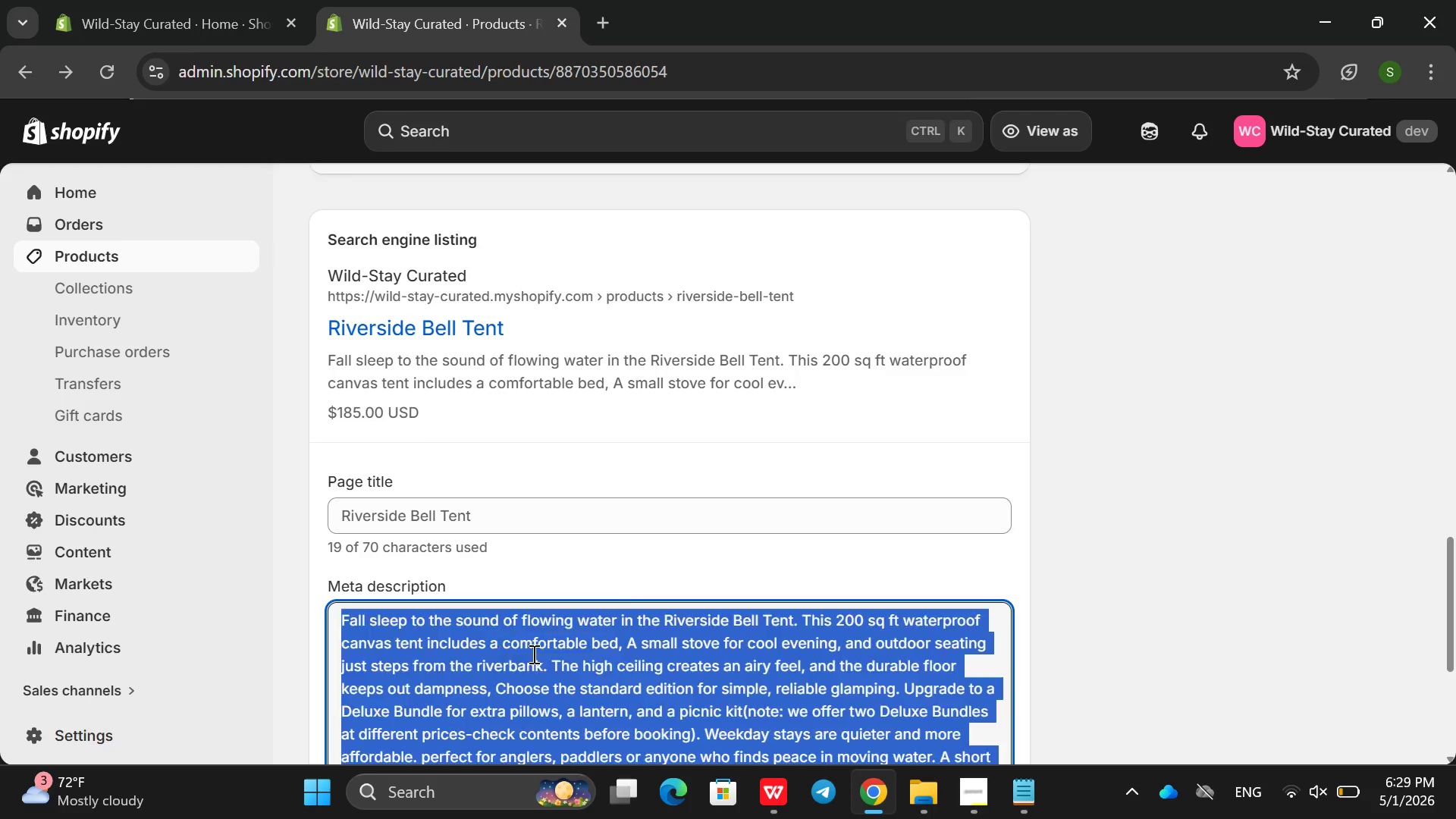 
triple_click([532, 654])
 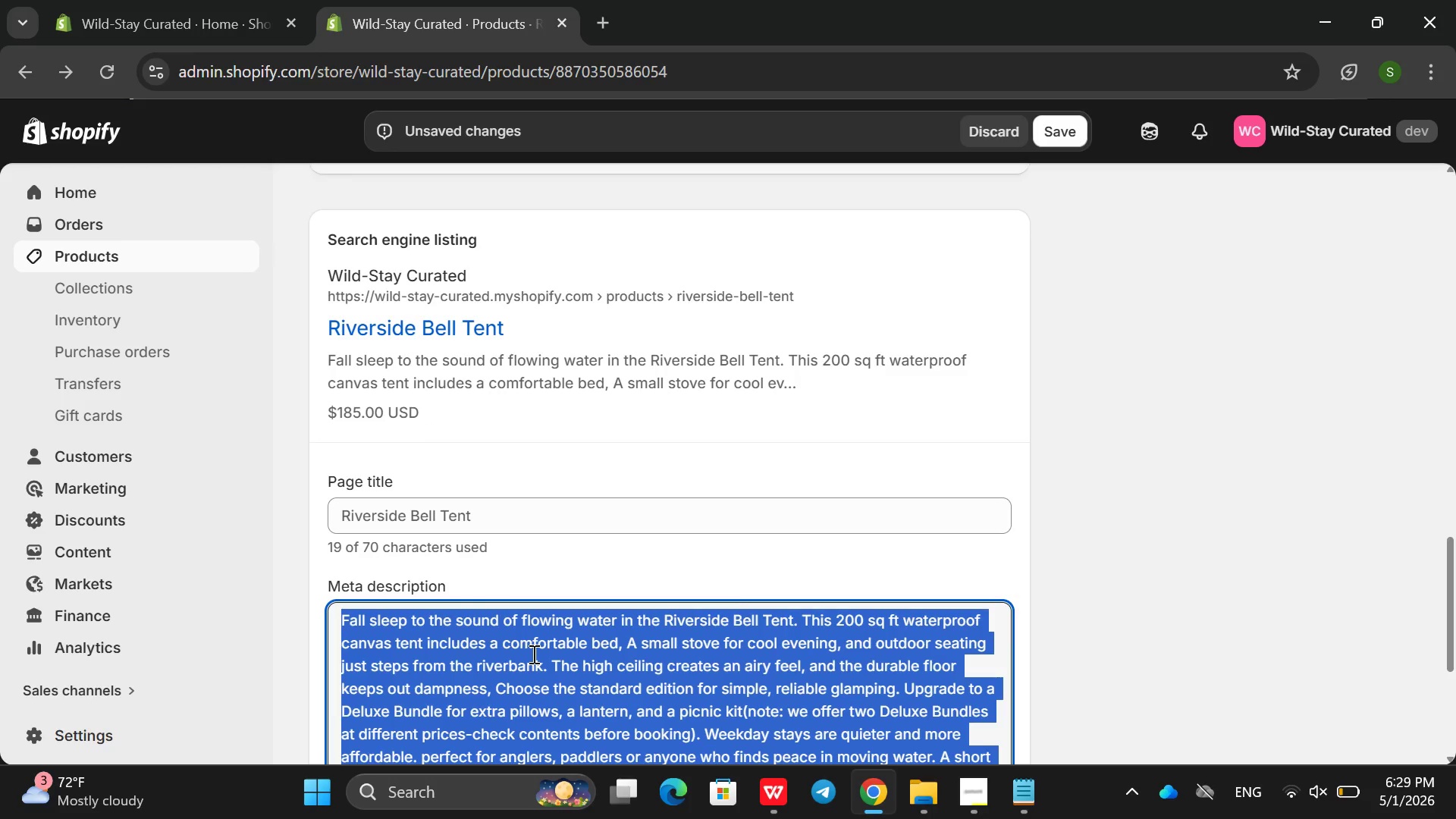 
key(Backspace)
type(Ricer )
key(Backspace)
key(Backspace)
key(Backspace)
key(Backspace)
type(ver side BEll)
key(Backspace)
key(Backspace)
key(Backspace)
type(ell Tent-spacious convas te)
key(Backspace)
key(Backspace)
key(Backspace)
key(Backspace)
key(Backspace)
key(Backspace)
key(Backspace)
key(Backspace)
type(anvas tent next to a gentle river. L)
key(Backspace)
type(Included )
key(Backspace)
key(Backspace)
type(s bed, stoves otu)
key(Backspace)
key(Backspace)
type(utdoor deati)
key(Backspace)
key(Backspace)
key(Backspace)
key(Backspace)
key(Backspace)
type(d)
key(Backspace)
type(seating)
 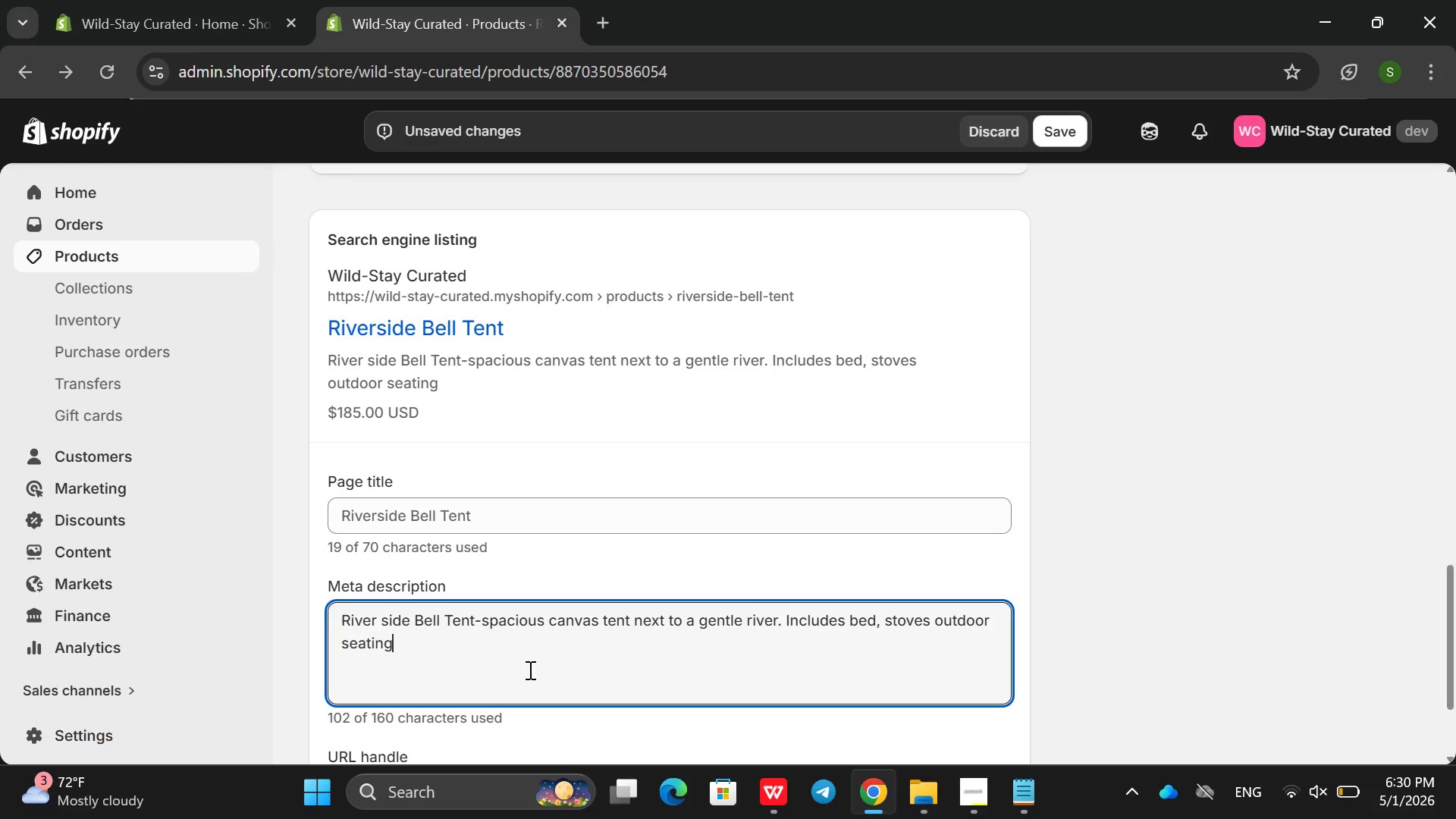 
type(. Standard )
key(Backspace)
type(, deluxe or weelday por)
key(Backspace)
key(Backspace)
key(Backspace)
key(Backspace)
key(Backspace)
key(Backspace)
key(Backspace)
key(Backspace)
type(kday options)
 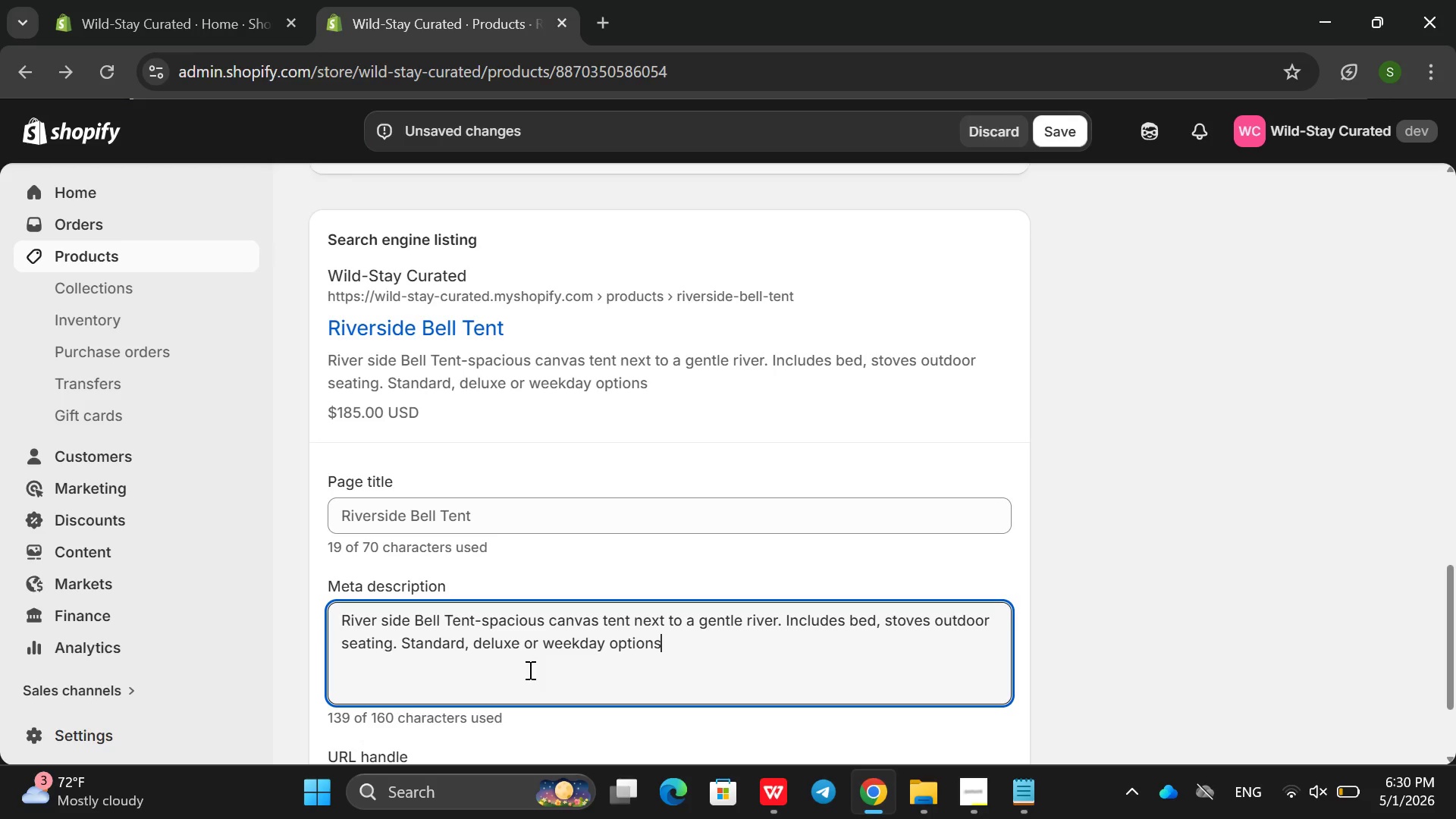 
wait(20.94)
 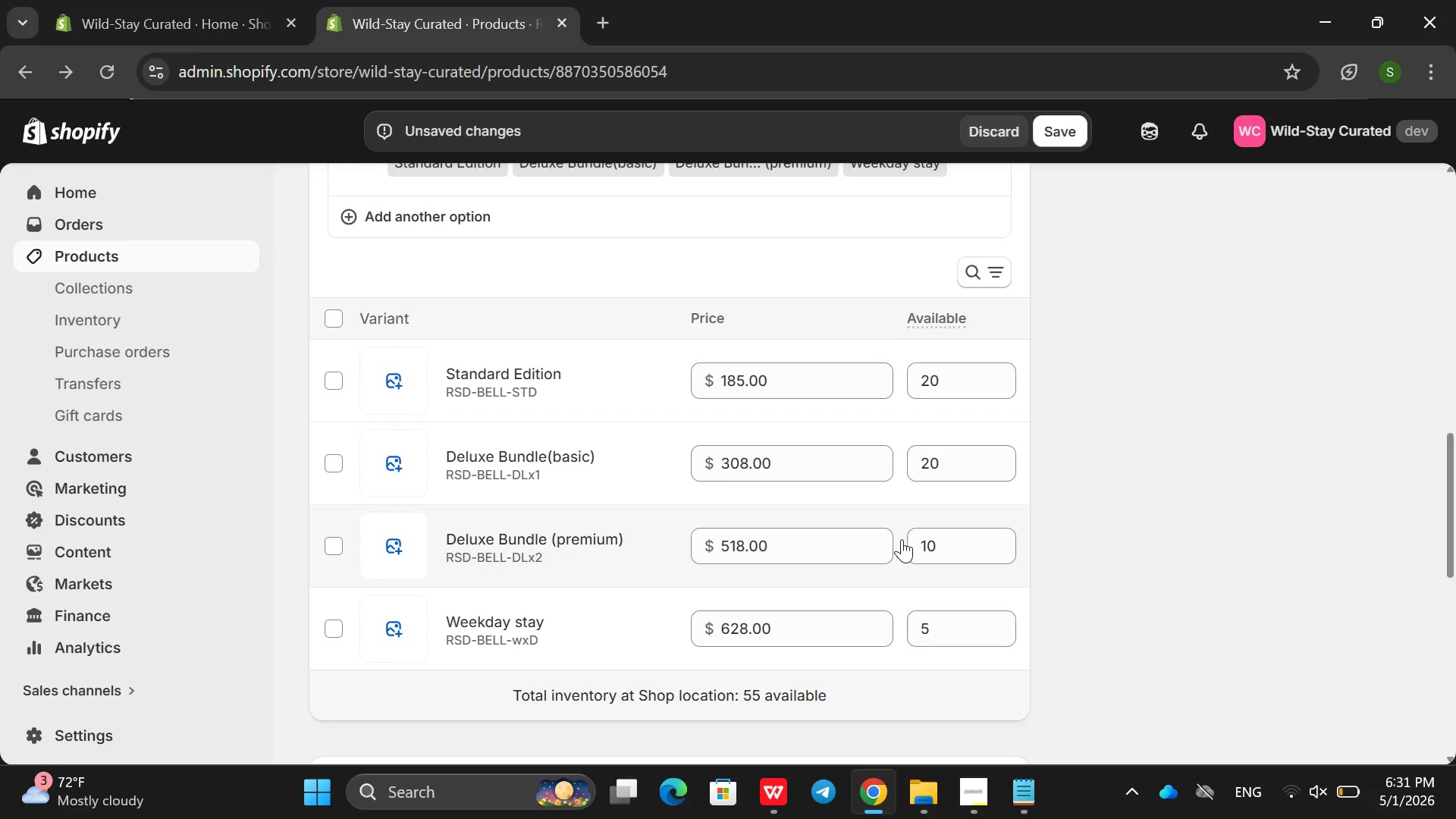 
left_click([1062, 136])
 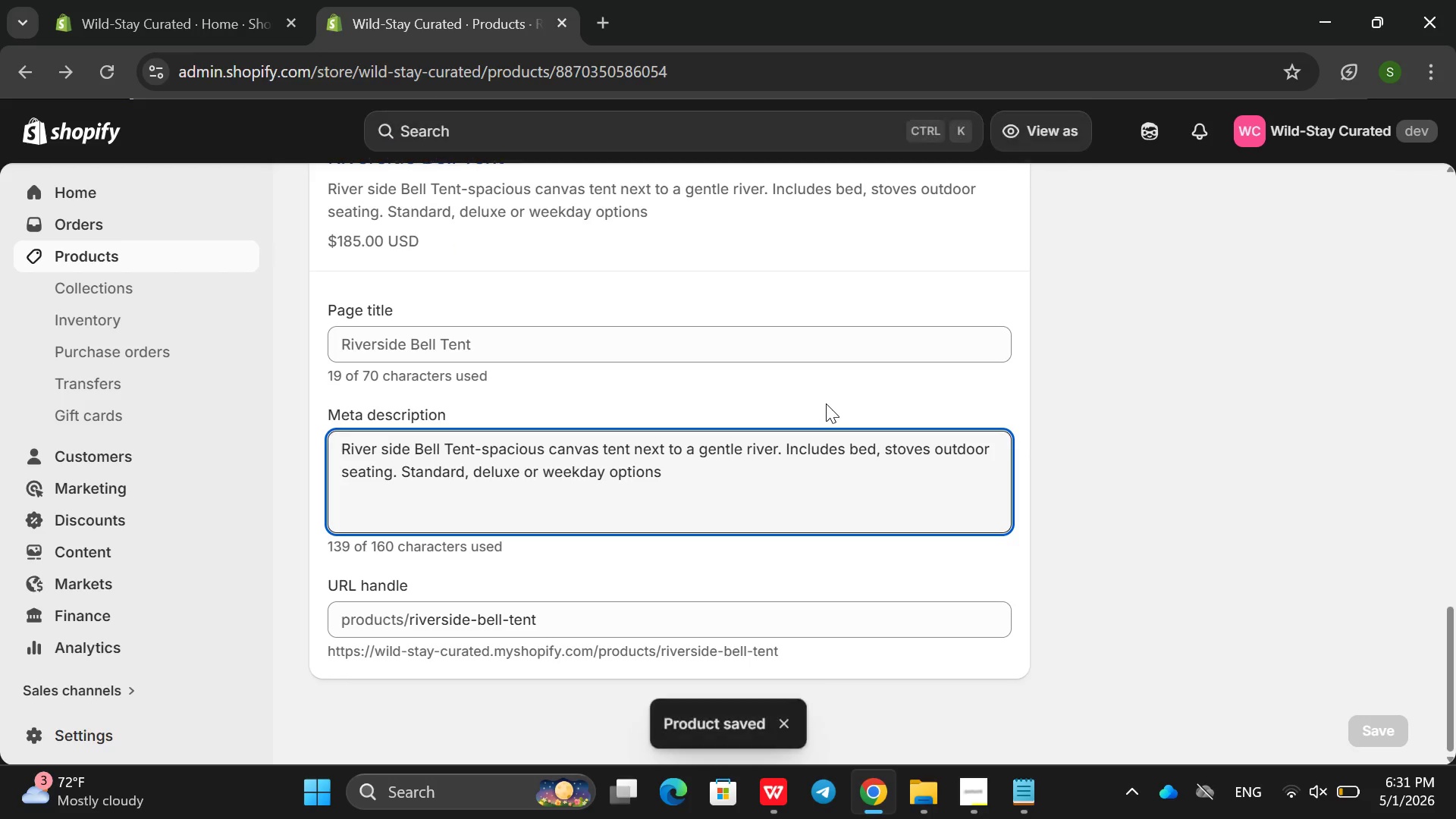 
wait(8.62)
 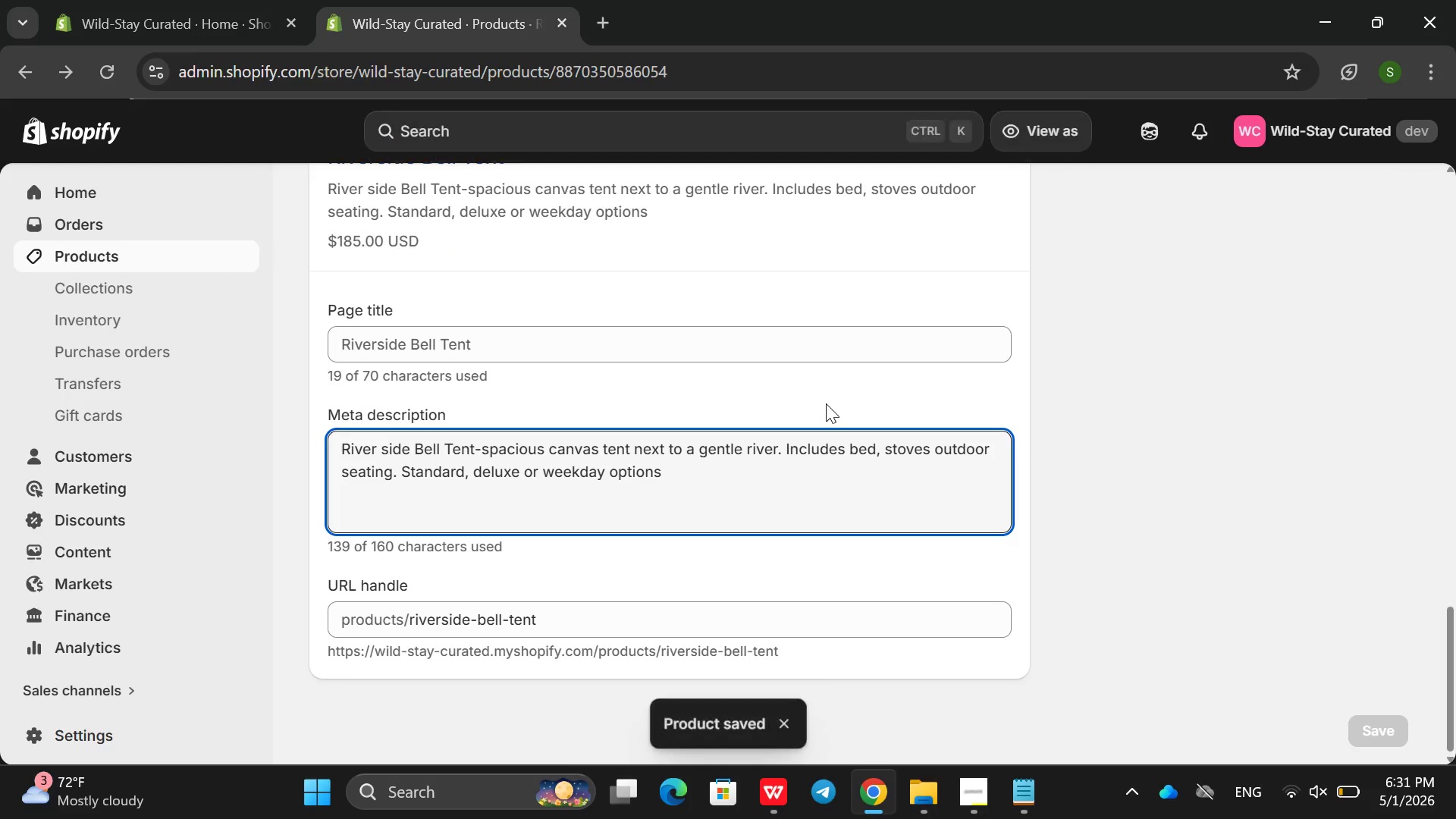 
left_click([24, 83])
 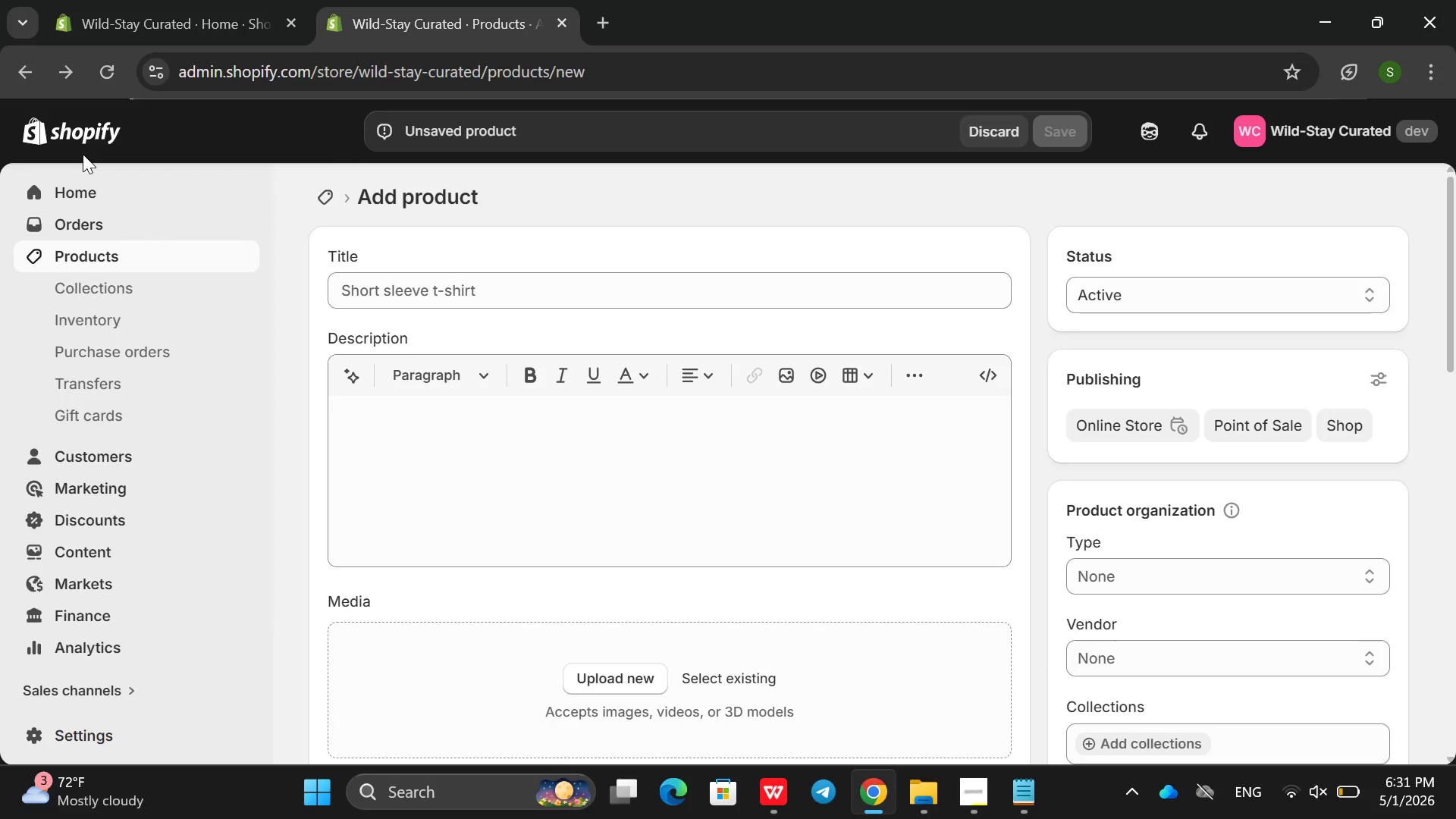 
wait(6.38)
 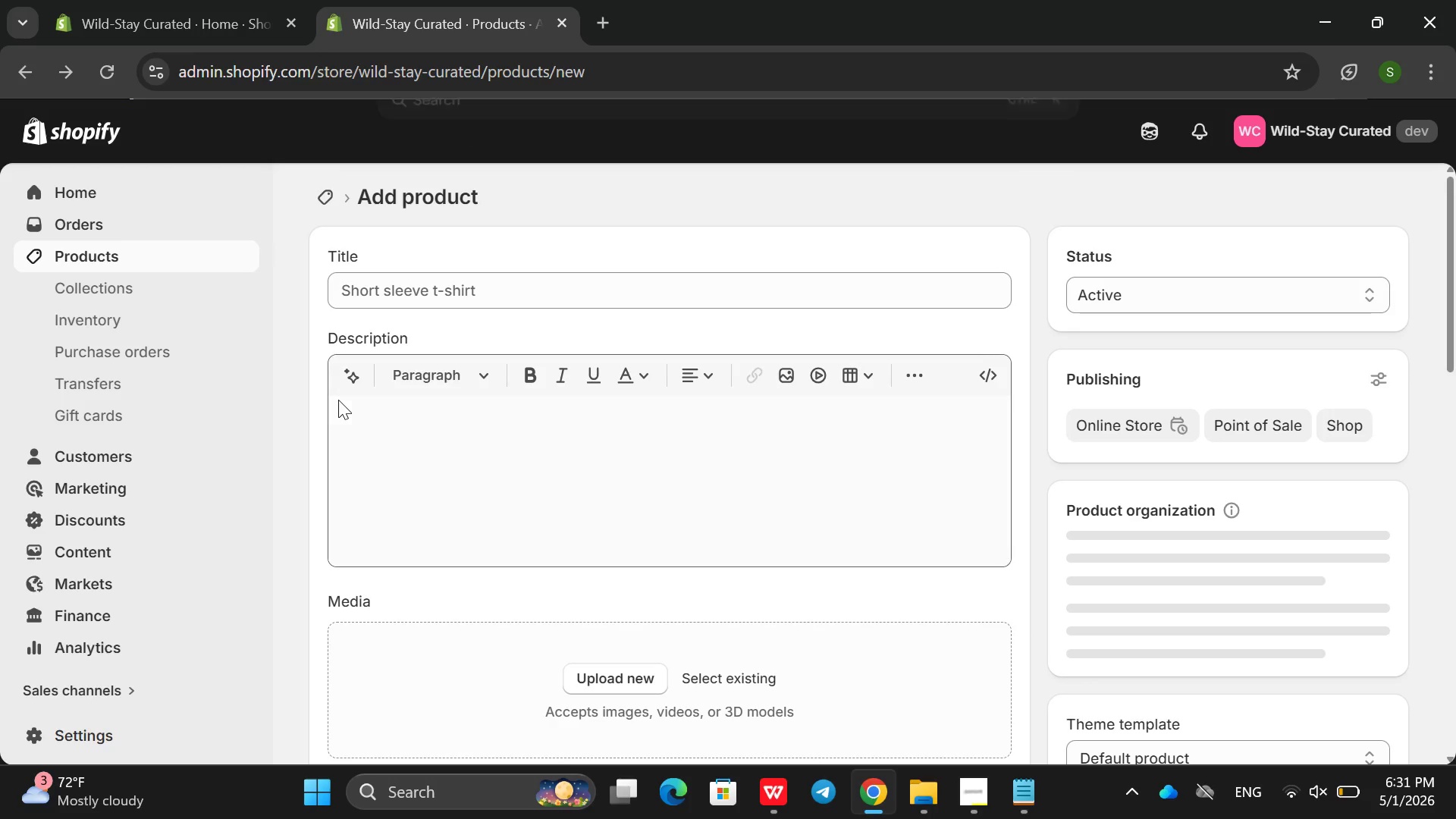 
left_click([19, 67])
 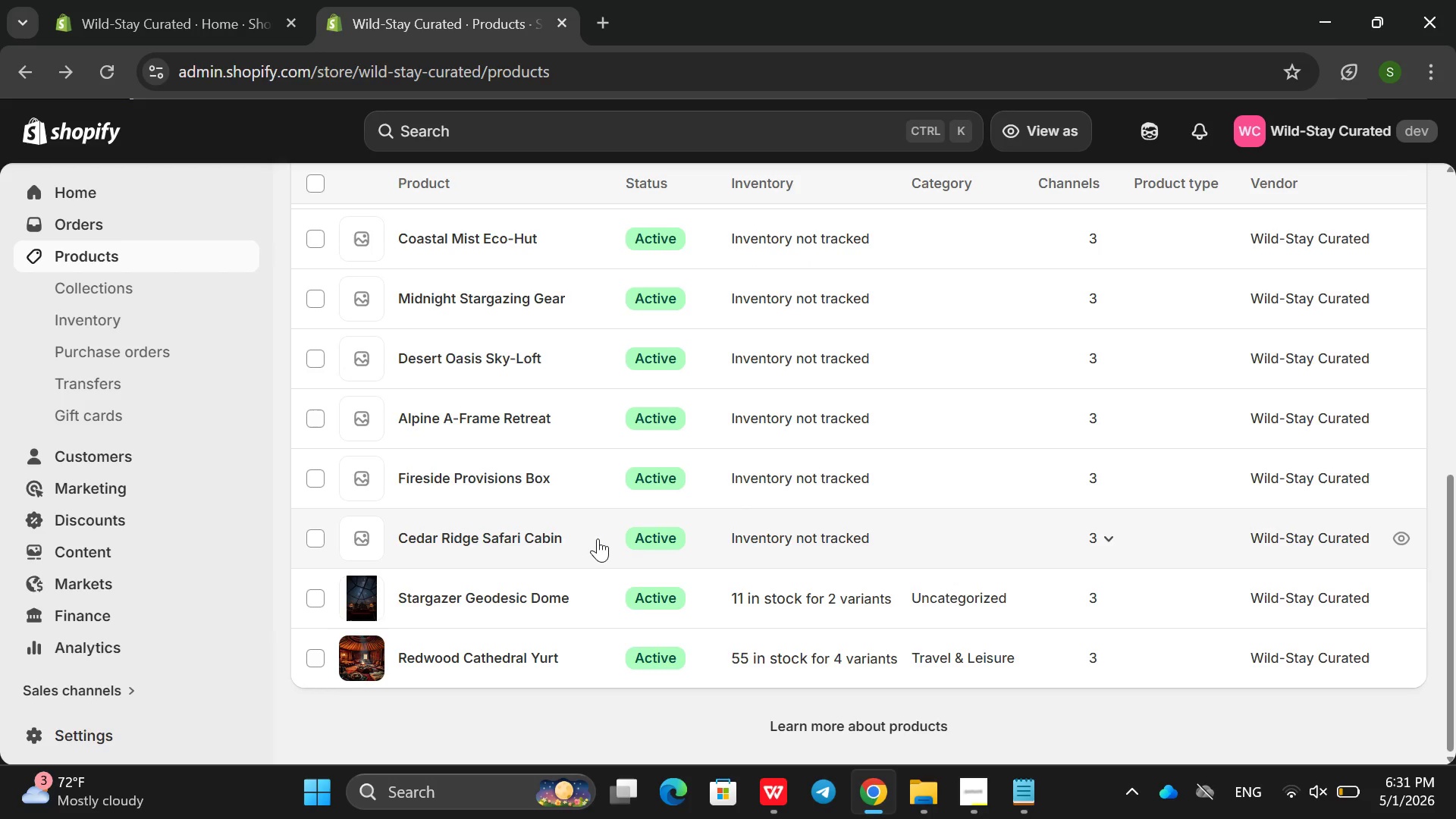 
wait(31.3)
 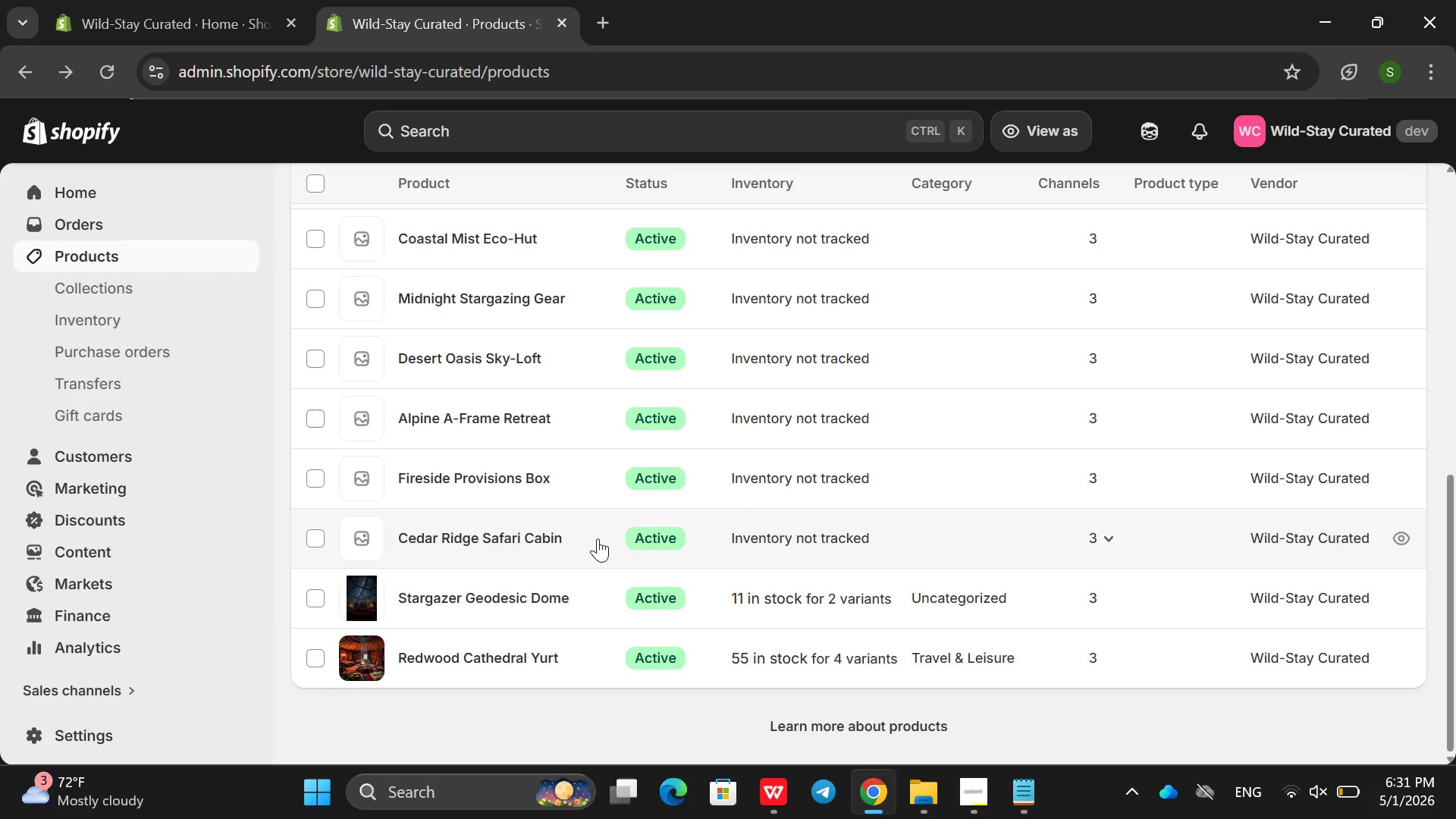 
left_click([598, 538])
 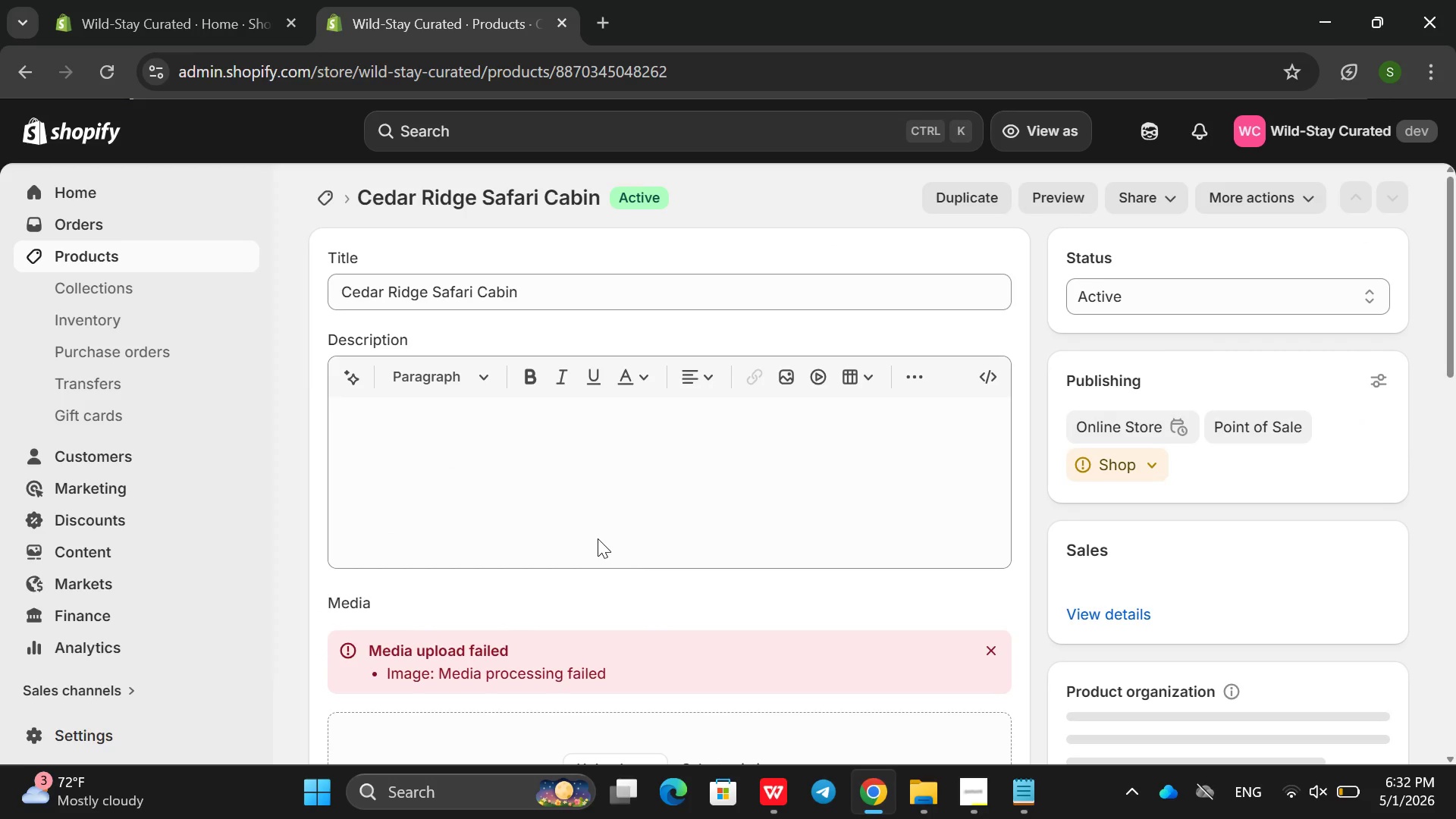 
left_click([529, 491])
 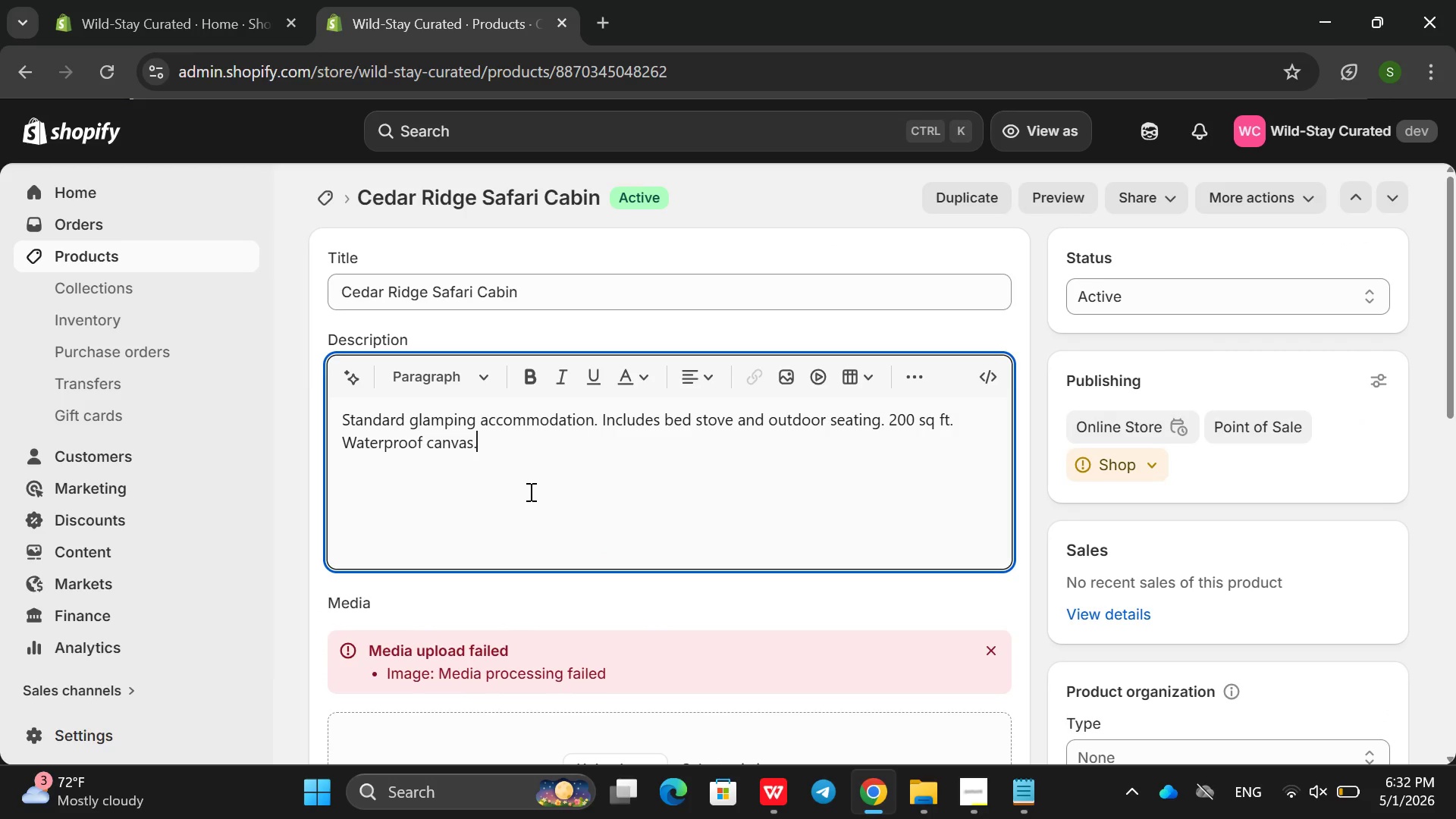 
double_click([529, 491])
 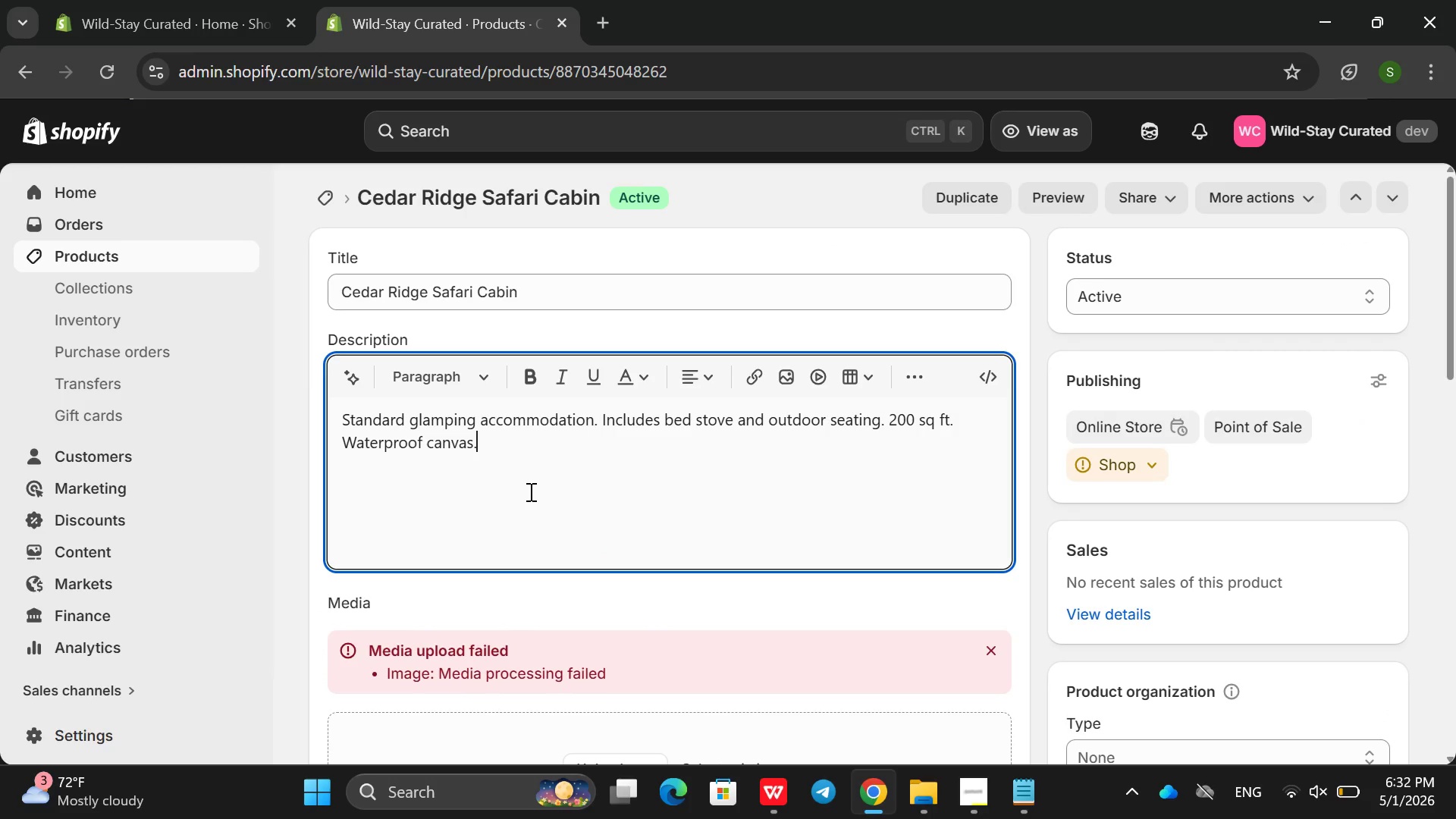 
triple_click([529, 491])
 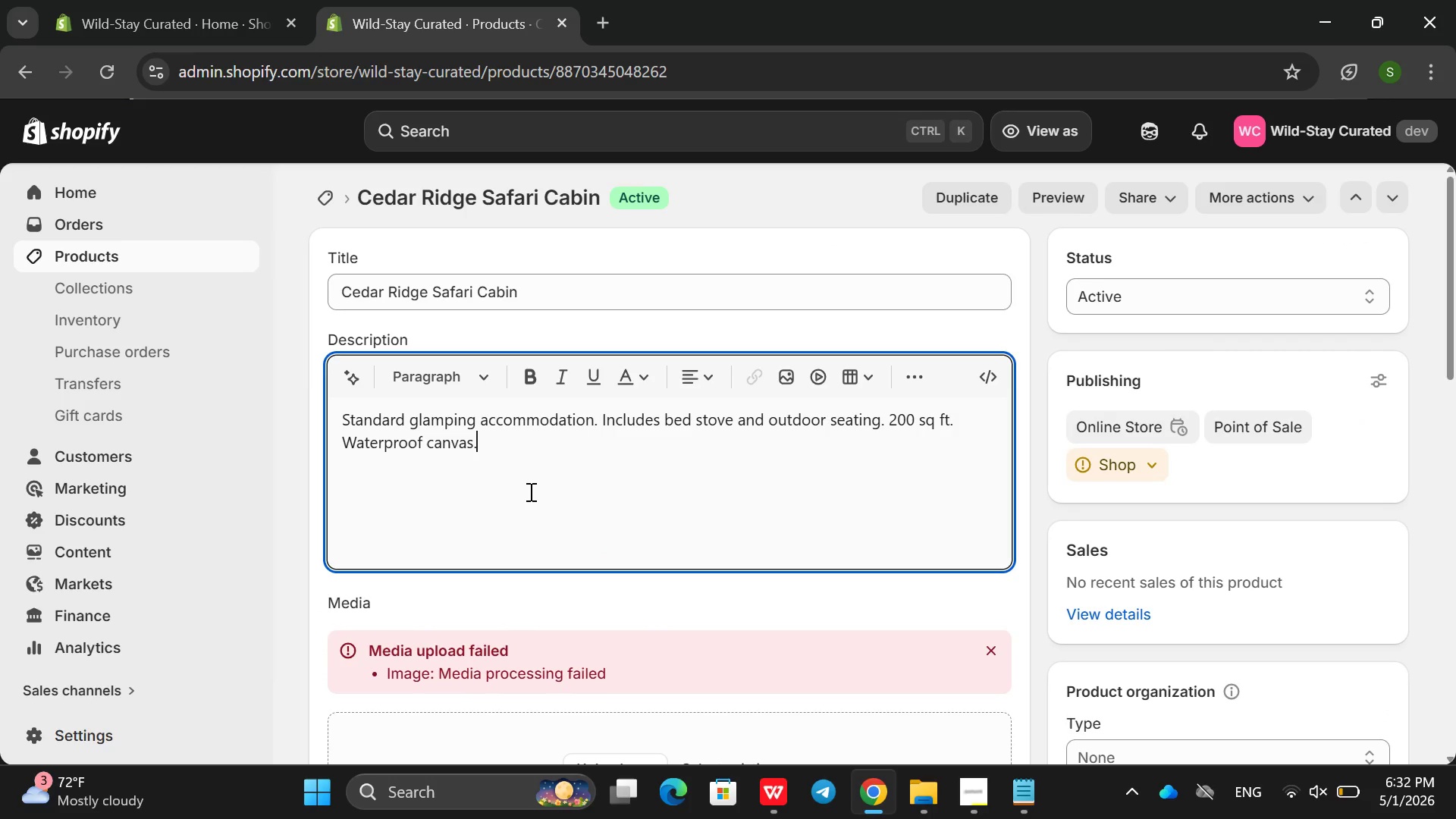 
triple_click([529, 491])
 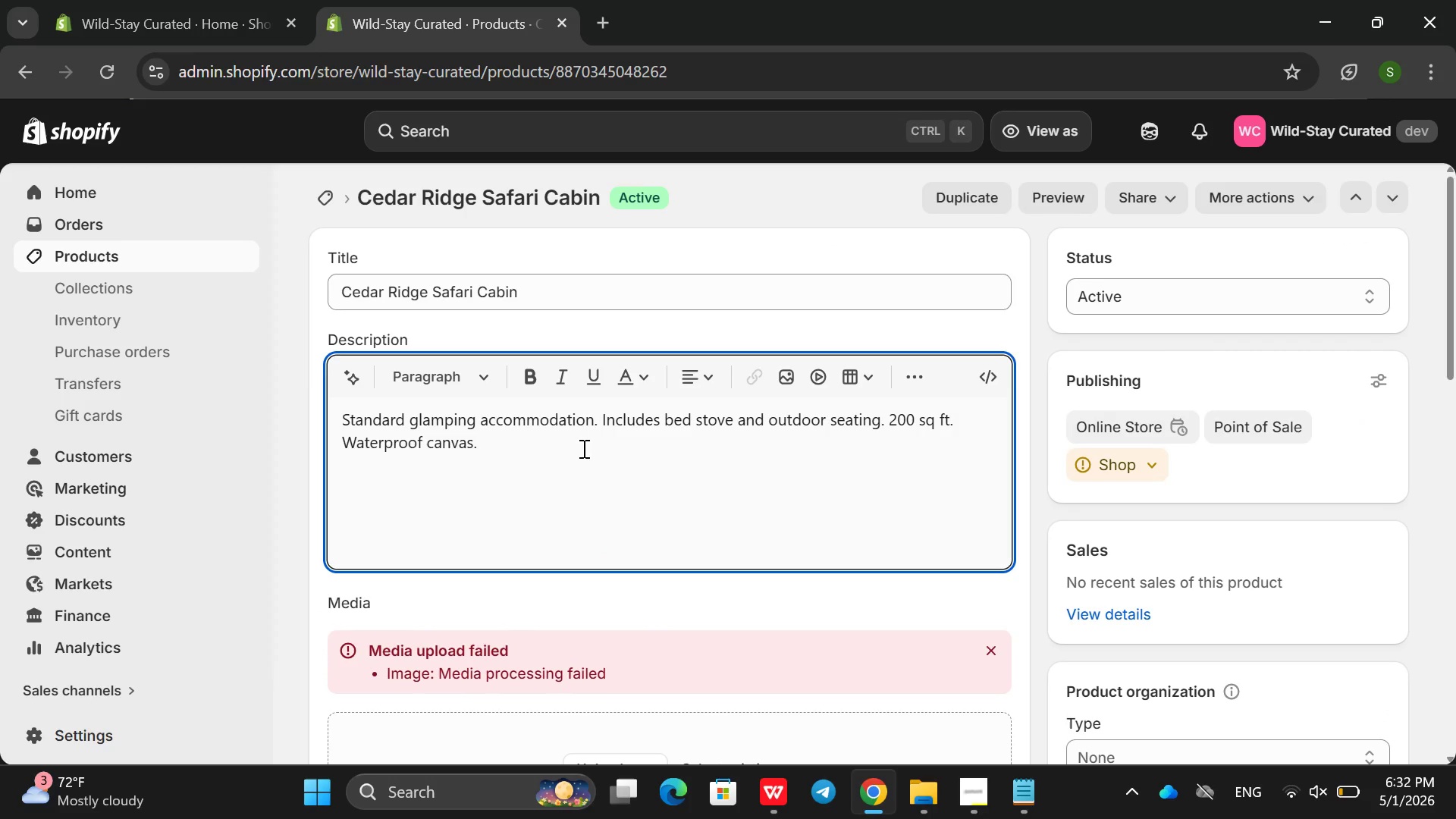 
left_click_drag(start_coordinate=[582, 448], to_coordinate=[297, 406])
 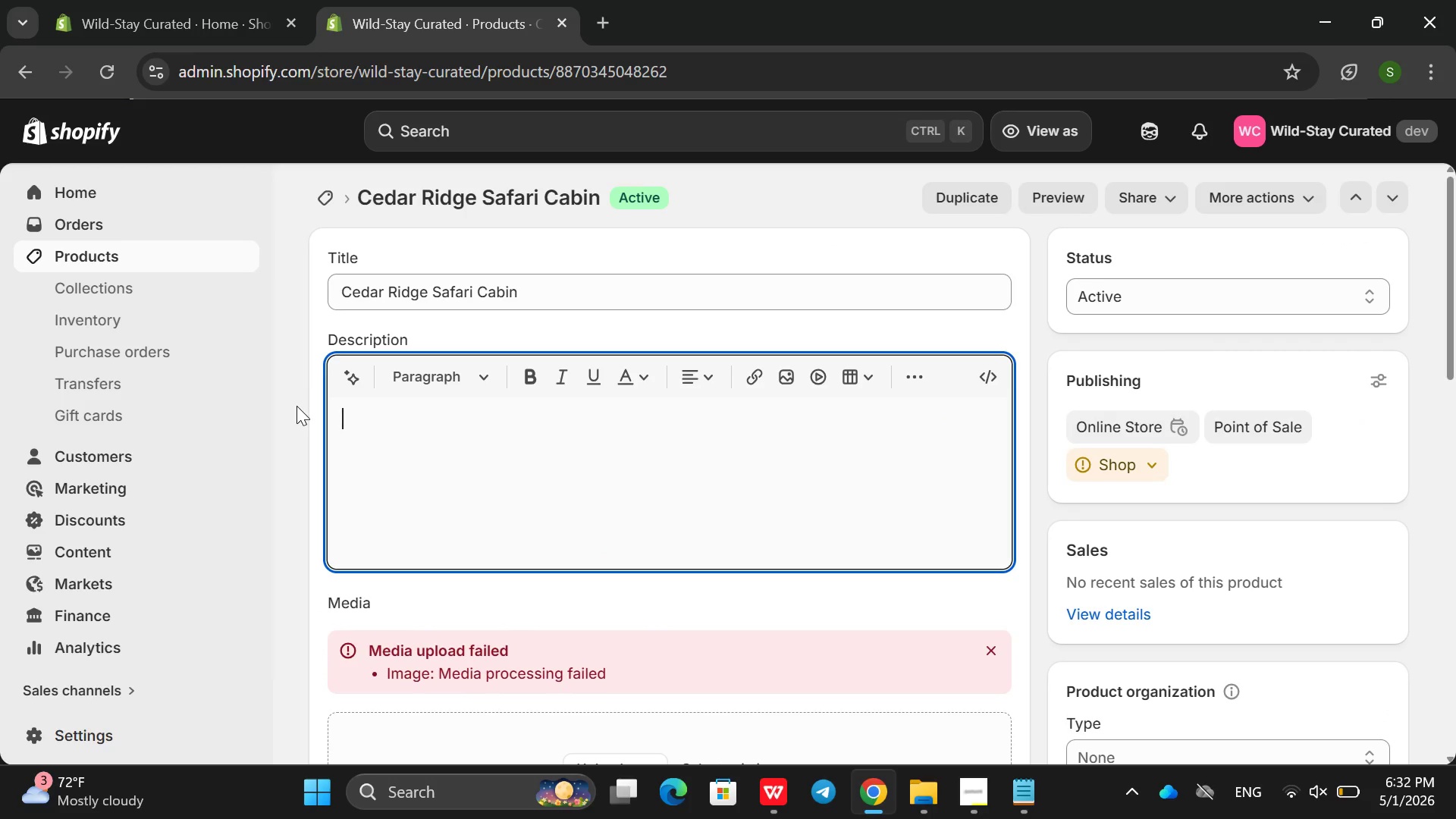 
key(Backspace)
type(Tucked into a forested t)
key(Backspace)
type(rude)
key(Backspace)
key(Backspace)
key(Backspace)
type(ud)
key(Backspace)
key(Backspace)
type(idege )
key(Backspace)
key(Backspace)
key(Backspace)
key(Backspace)
type(ge )
key(Backspace)
key(Backspace)
type(m )
key(Backspace)
key(Backspace)
type(, the )
 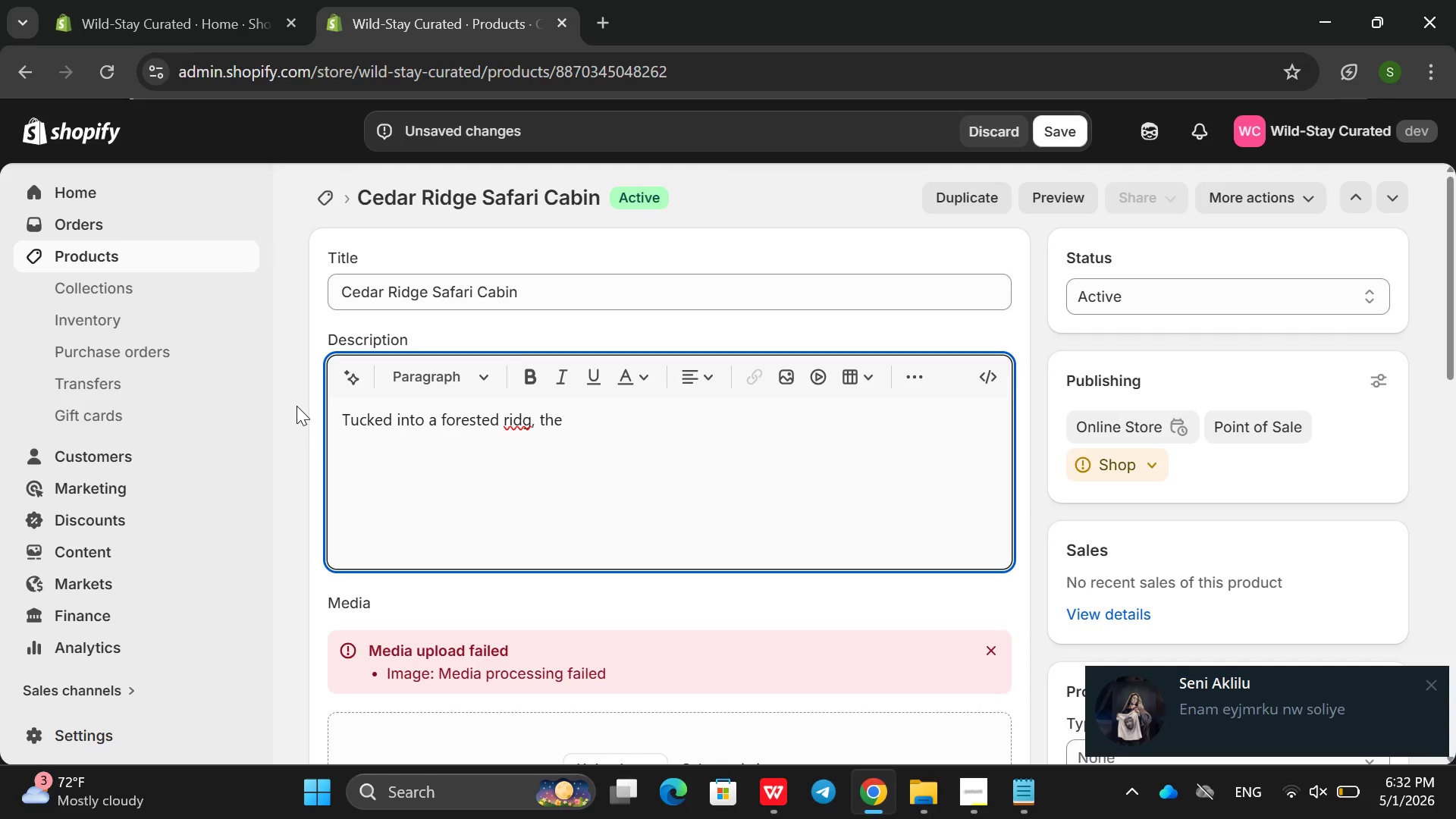 
wait(11.48)
 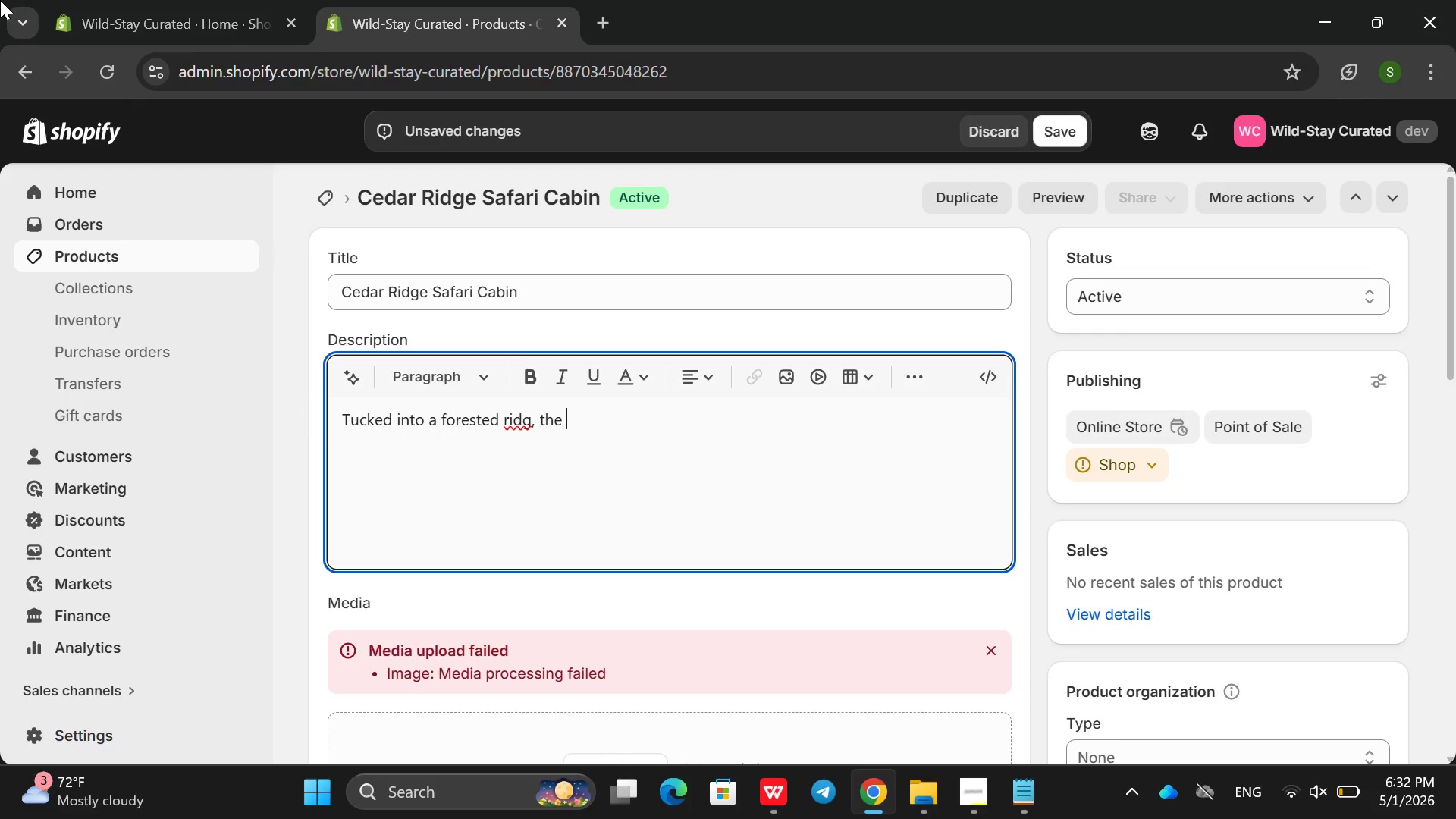 
key(Backspace)
key(Backspace)
key(Backspace)
key(Backspace)
key(Backspace)
key(Backspace)
key(Backspace)
type(f)
key(Backspace)
type(ge )
key(Backspace)
key(Backspace)
key(Backspace)
key(Backspace)
key(Backspace)
key(Backspace)
 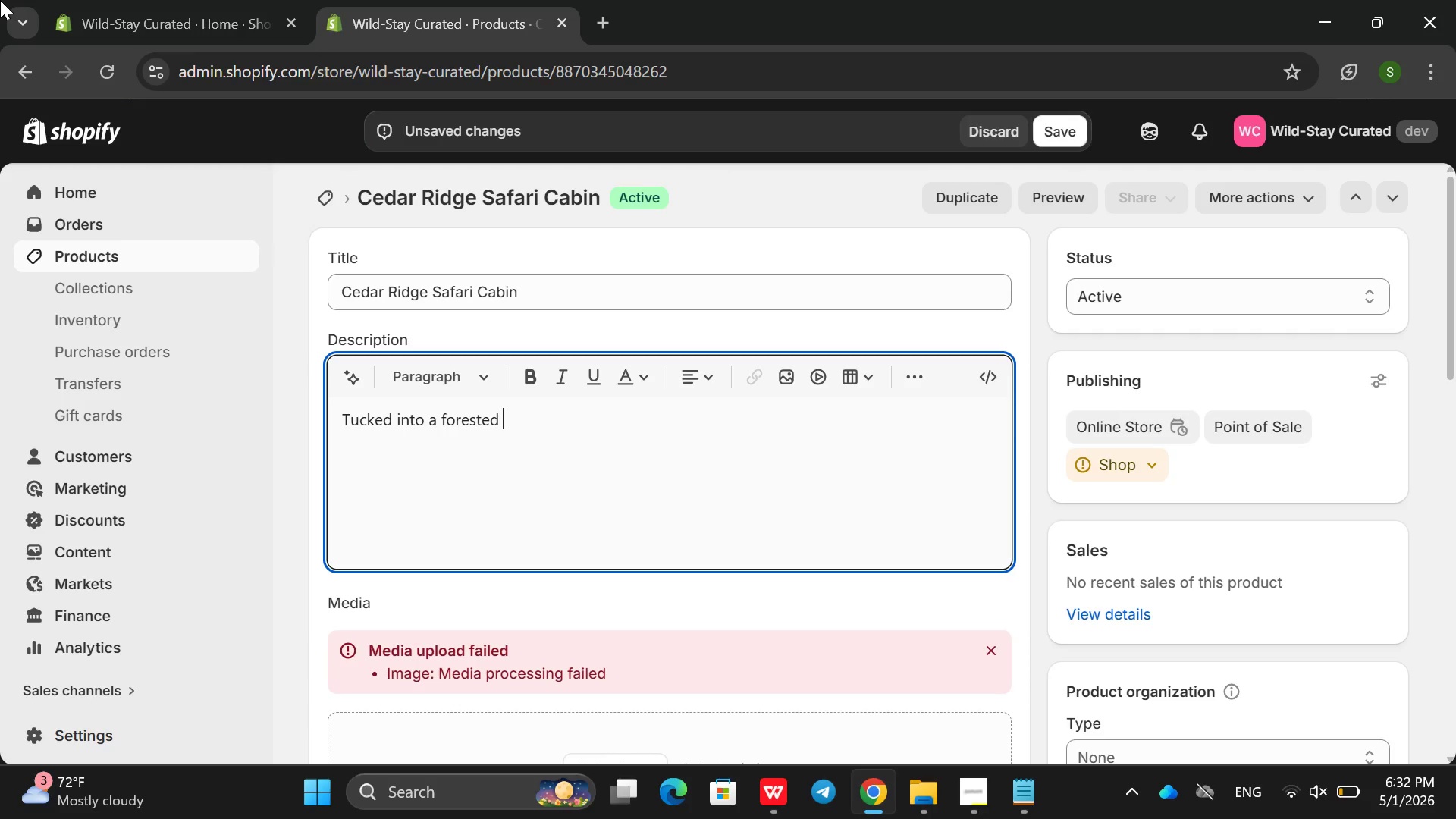 
type( fr)
key(Backspace)
key(Backspace)
type(ridege)
key(Backspace)
key(Backspace)
key(Backspace)
type(ge )
key(Backspace)
type(m)
key(Backspace)
type(, tjem)
key(Backspace)
key(Backspace)
key(Backspace)
type(he c)
key(Backspace)
type(Cedar Ridge Da)
key(Backspace)
key(Backspace)
type(Safari ca)
key(Backspace)
key(Backspace)
type(CAbin )
key(Backspace)
key(Backspace)
key(Backspace)
key(Backspace)
key(Backspace)
type(an)
key(Backspace)
type(bin blends convas safari tent chatm)
key(Backspace)
key(Backspace)
type(rm with a solid wooden fram e, )
key(Backspace)
key(Backspace)
key(Backspace)
key(Backspace)
type(e ,)
key(Backspace)
key(Backspace)
type(,)
 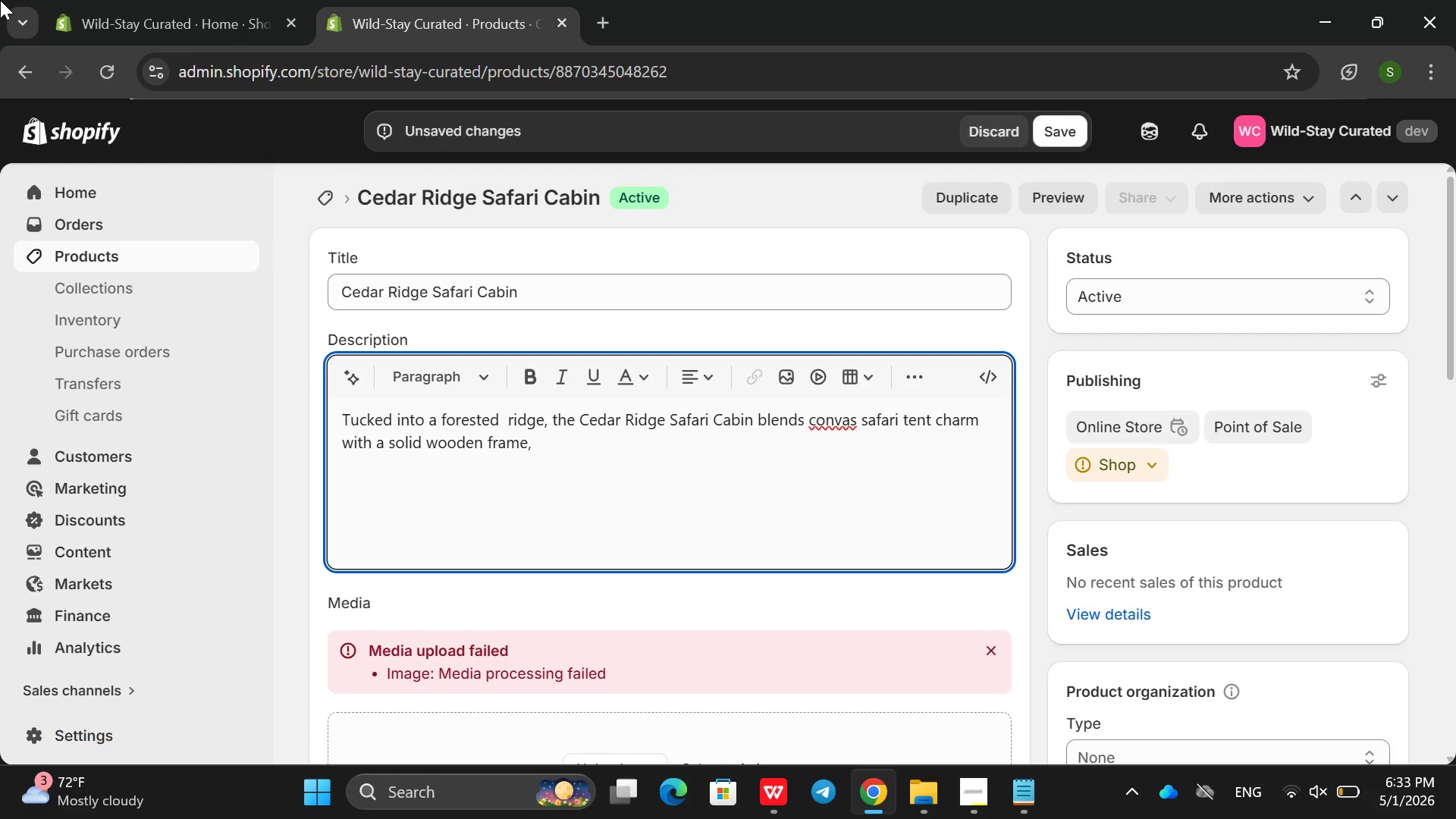 
 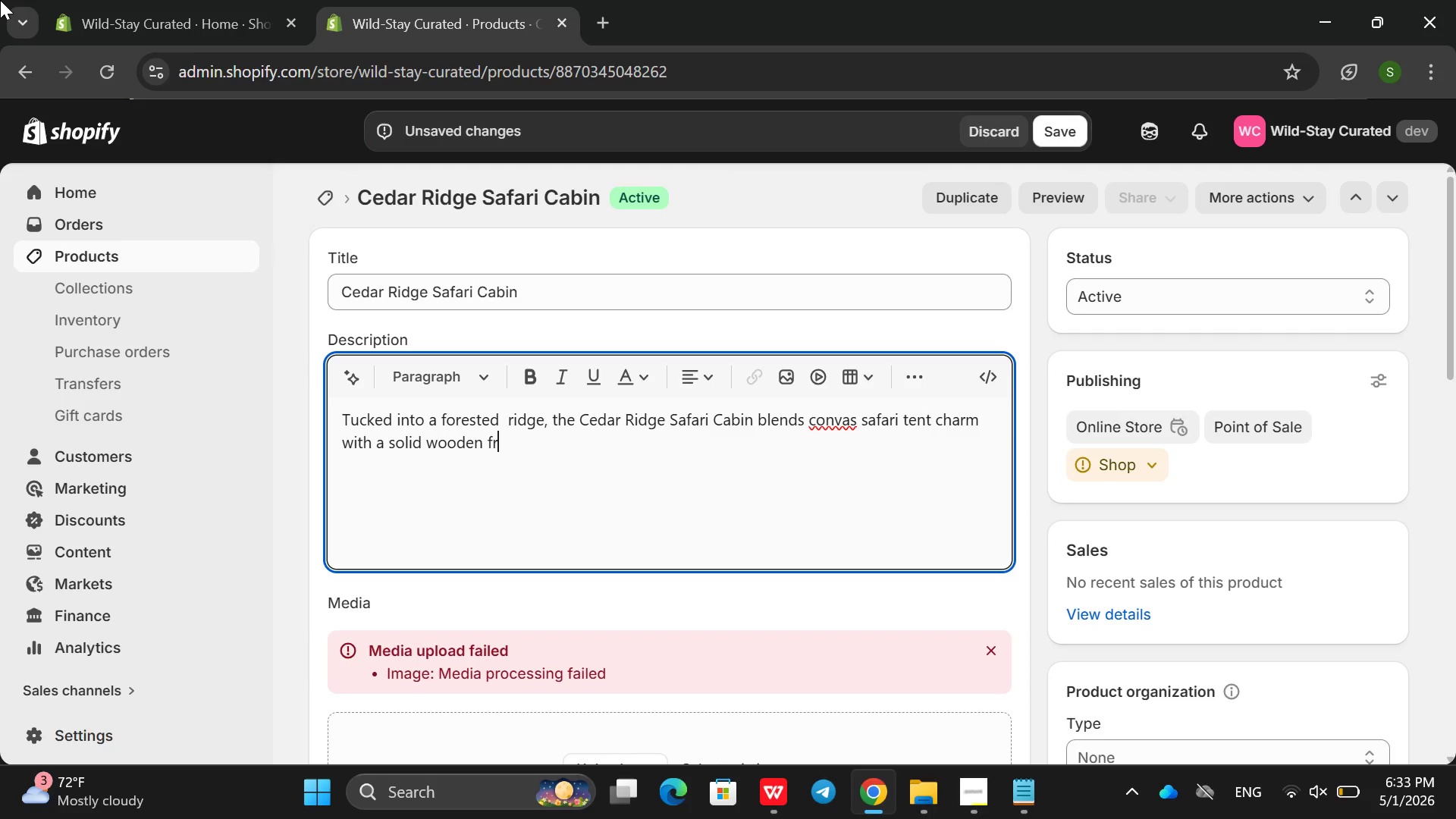 
key(Alt+AltRight)
 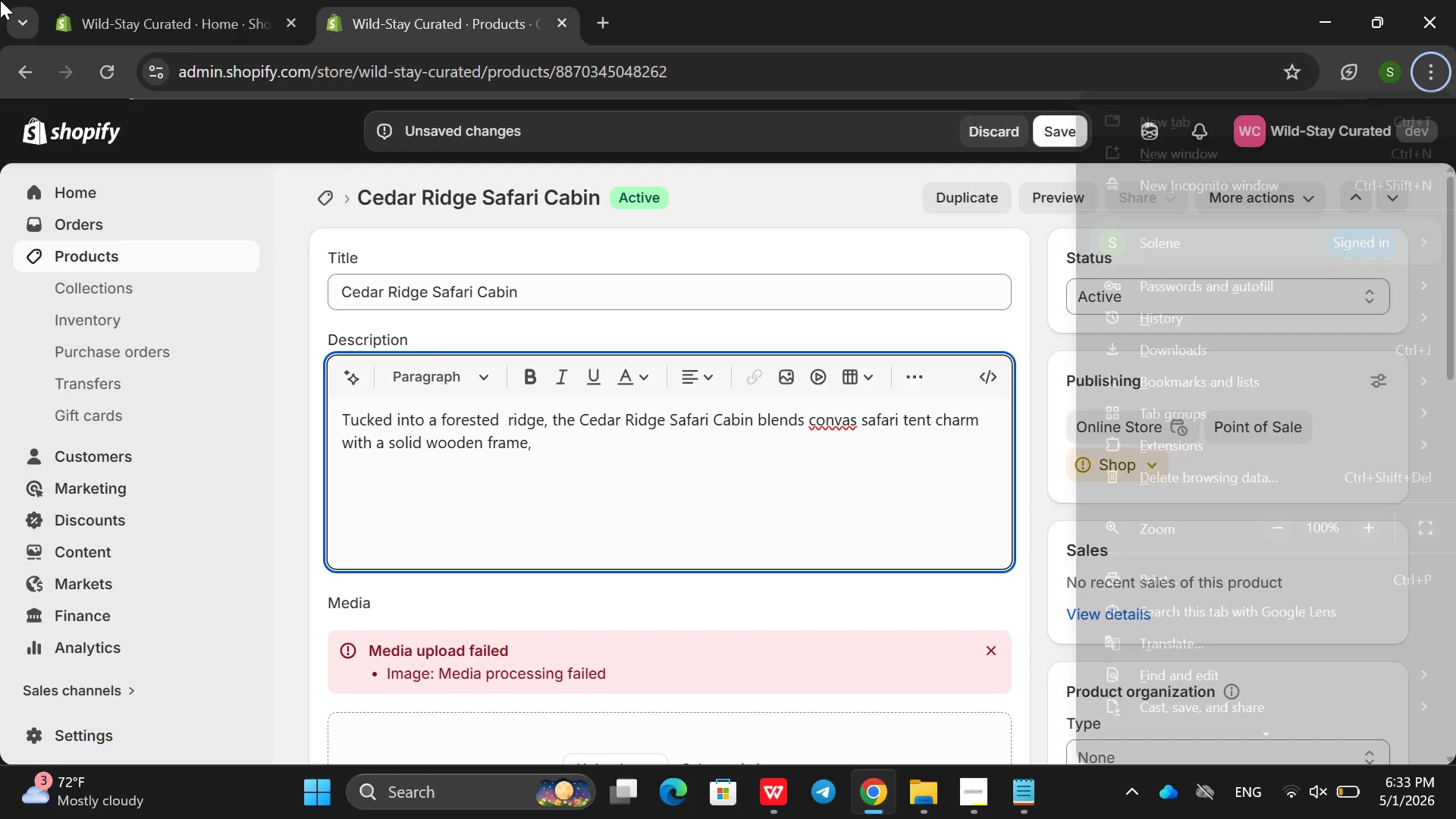 
key(Space)
 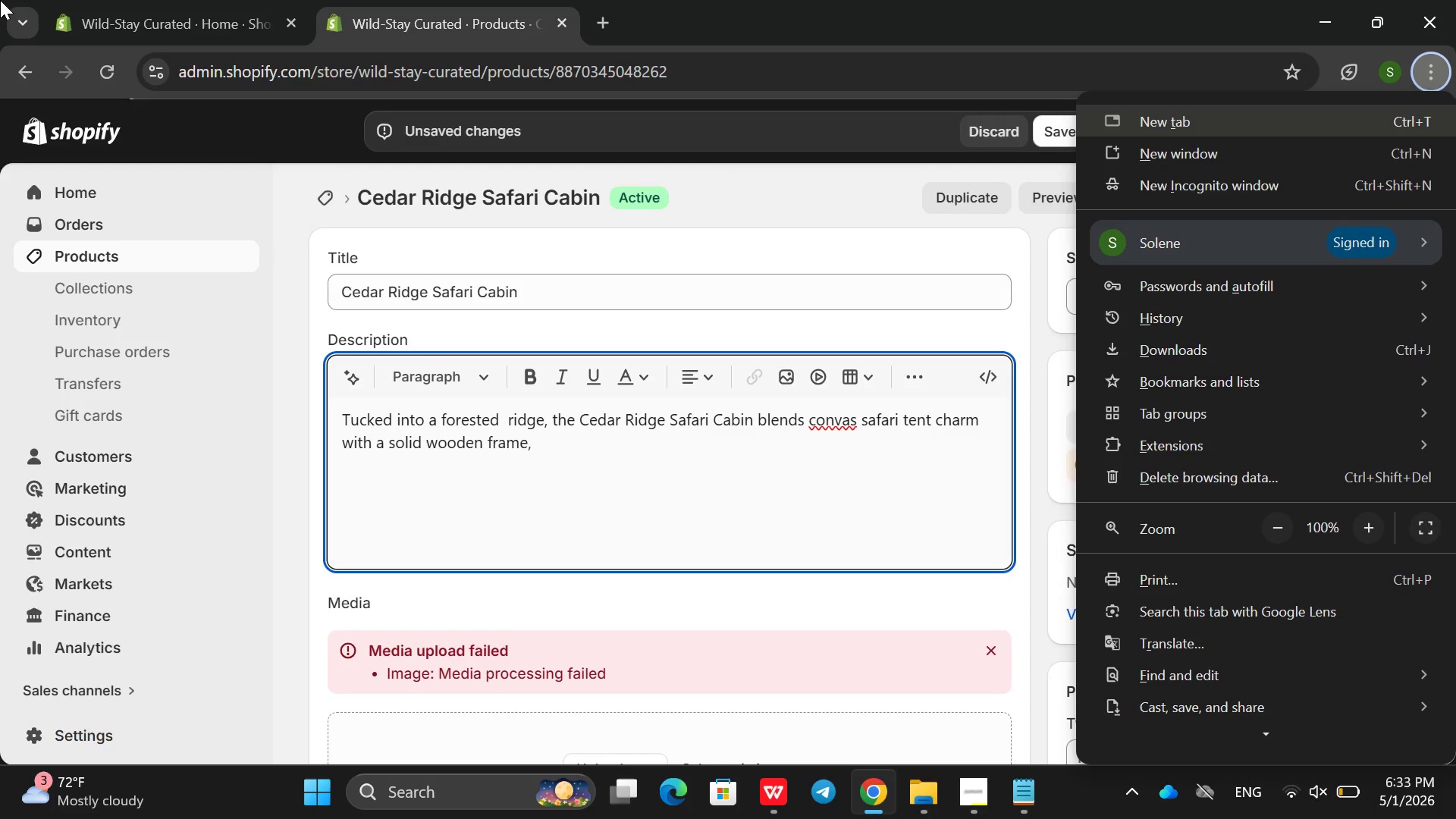 
key(Shift+ShiftRight)
 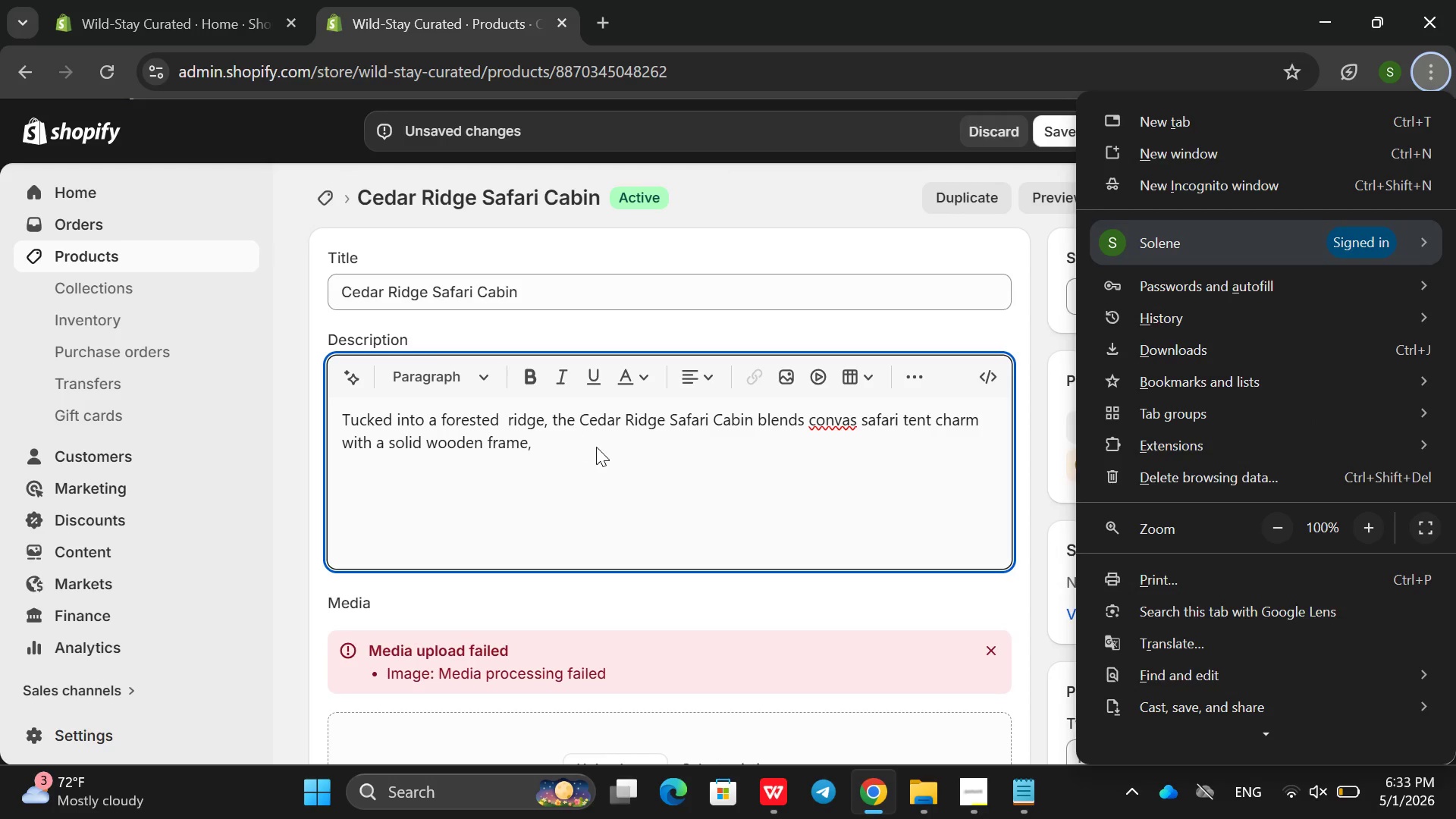 
left_click([596, 447])
 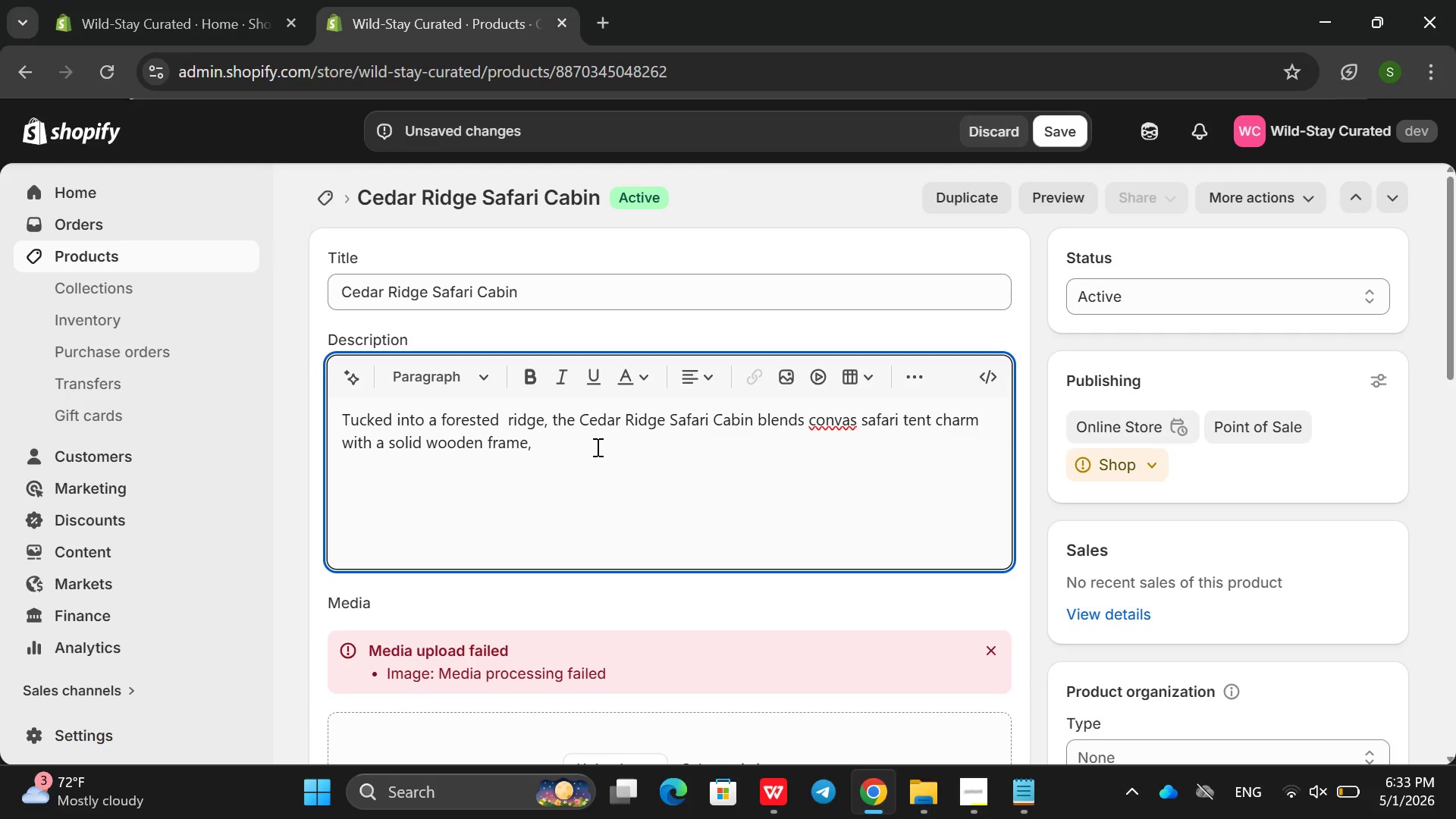 
type( Cre)
key(Backspace)
key(Backspace)
type(ead)
key(Backspace)
key(Backspace)
type(dar )
 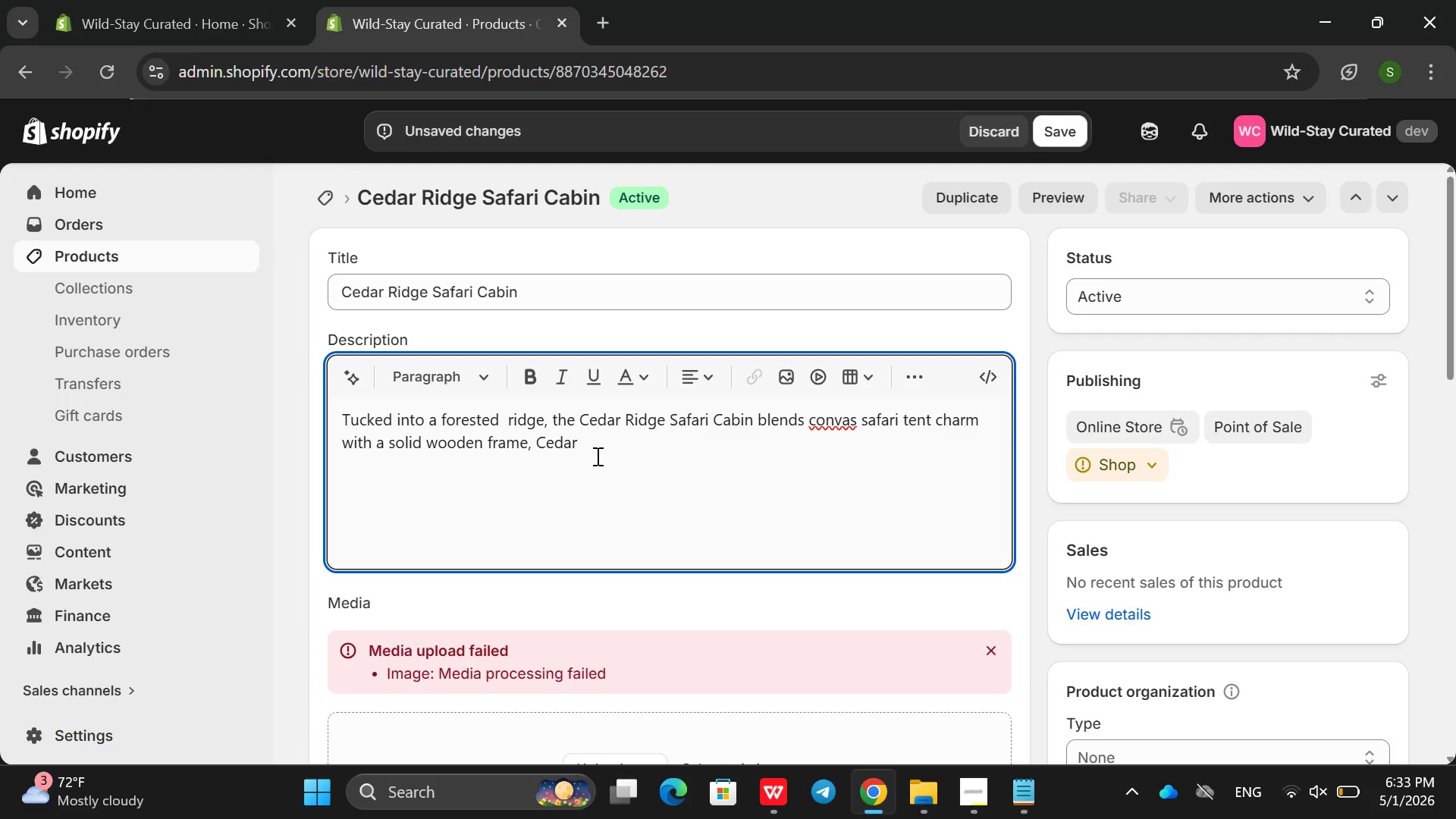 
type(di)
key(Backspace)
key(Backspace)
type(siding naru)
key(Backspace)
key(Backspace)
key(Backspace)
type(tu)
key(Backspace)
key(Backspace)
type(aturally reeps)
key(Backspace)
key(Backspace)
key(Backspace)
type(pels an)
key(Backspace)
key(Backspace)
type(insectes and resists rot, while teh)
key(Backspace)
key(Backspace)
type(he interir)
key(Backspace)
type(or feature a o)
key(Backspace)
type(comfy bed, a wood stove, and outdoor deating)
key(Backspace)
key(Backspace)
key(Backspace)
key(Backspace)
key(Backspace)
key(Backspace)
key(Backspace)
type(seating overli)
key(Backspace)
type(ooked staus)
key(Backspace)
key(Backspace)
type(ysa )
 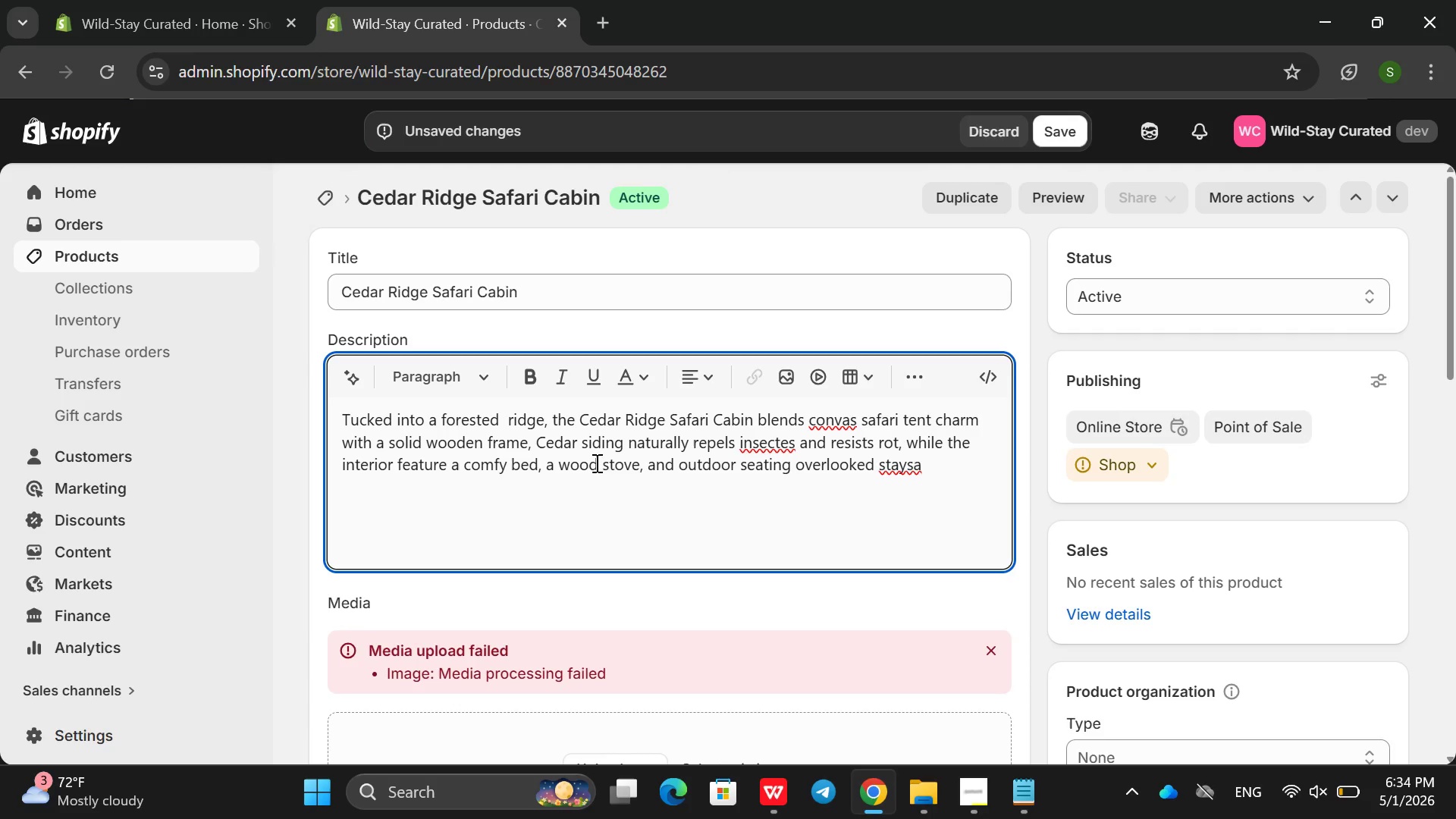 
key(Backspace)
key(Backspace)
type( an isean)
key(Backspace)
type(l )
key(Backspace)
key(Backspace)
key(Backspace)
key(Backspace)
key(Backspace)
type(deal )
 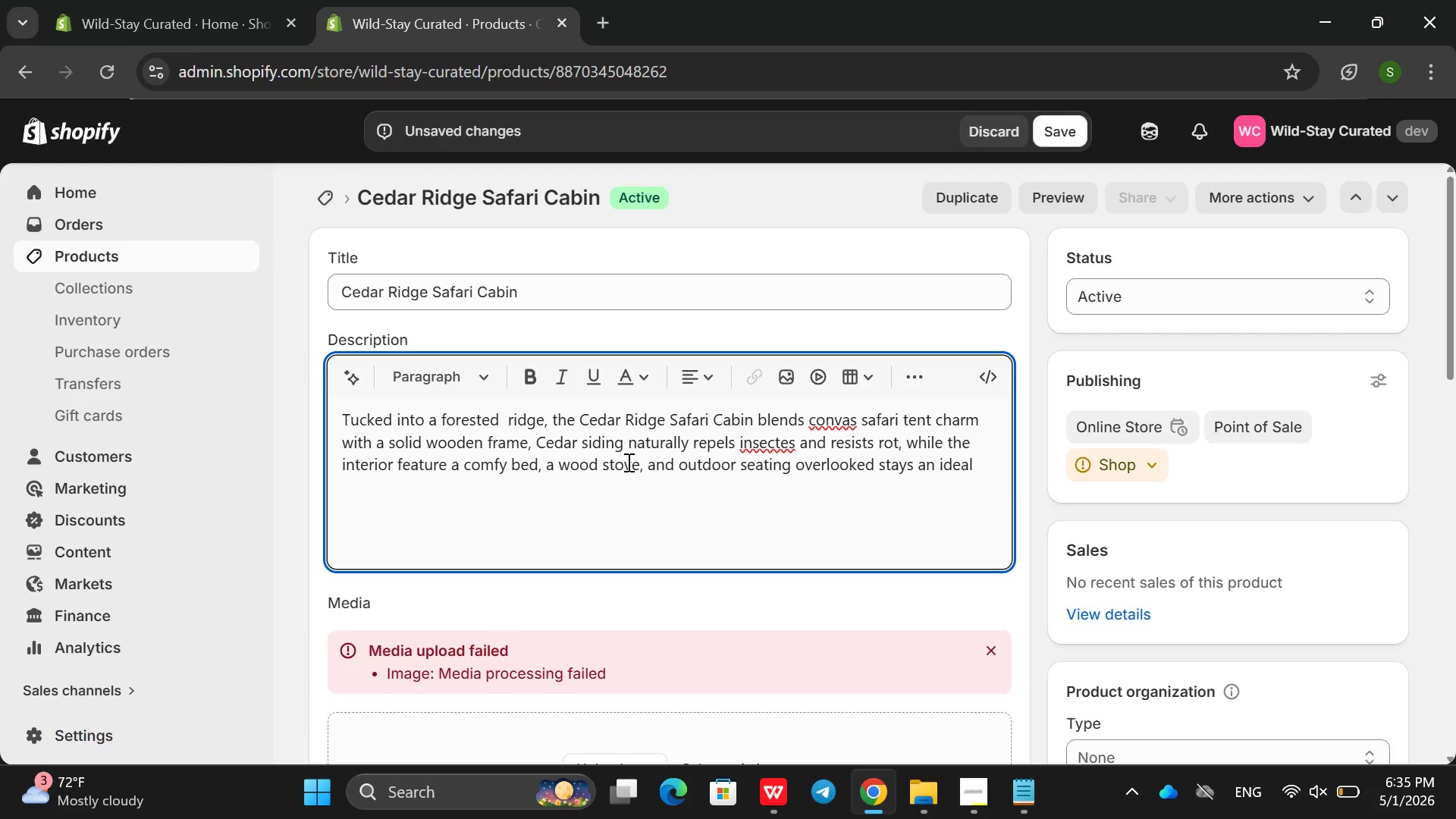 
wait(16.05)
 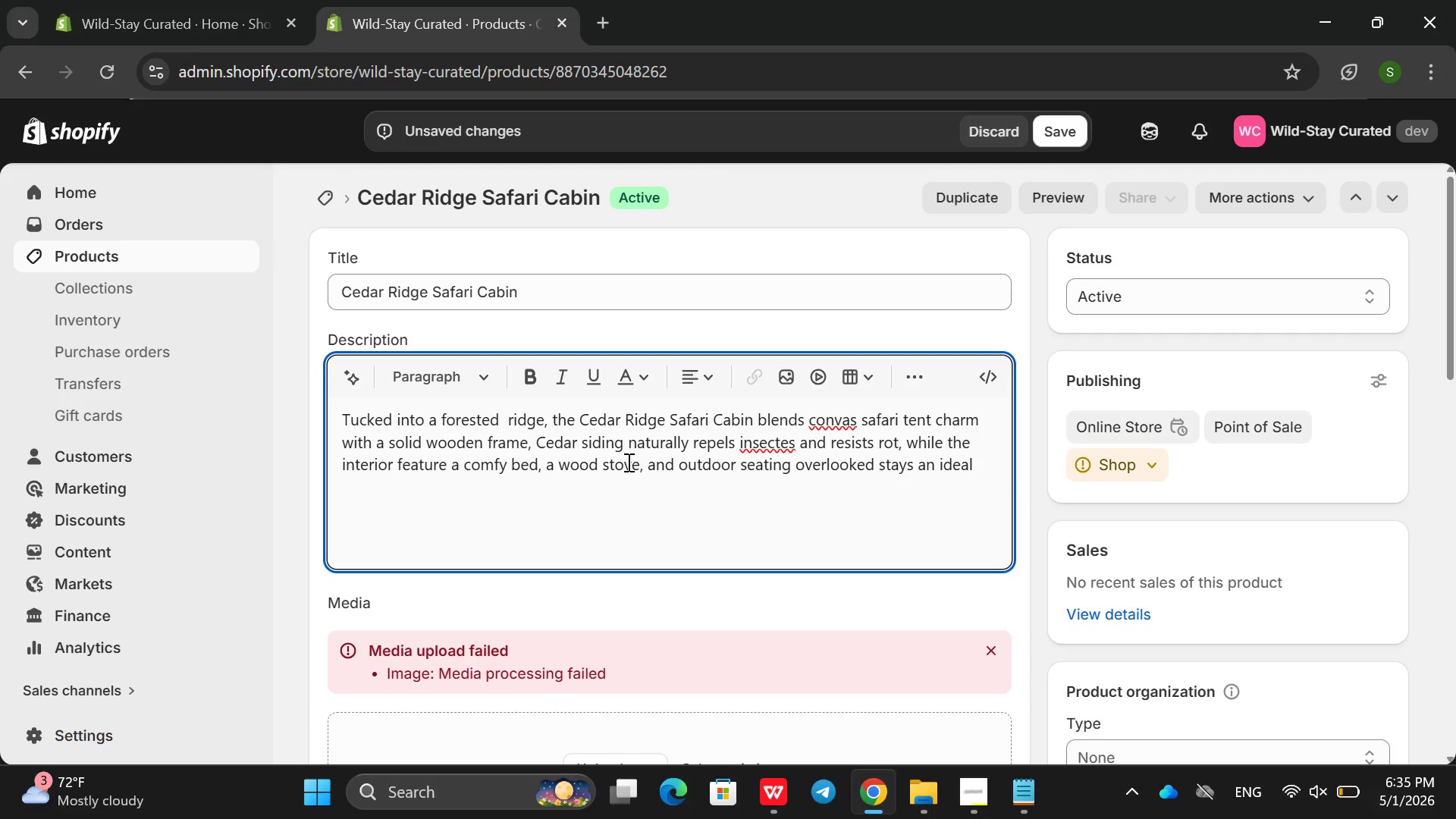 
type(for remote wore)
key(Backspace)
type(kers seeking a change of scena)
key(Backspace)
type(ery )
key(Backspace)
type(; the Standarf e)
key(Backspace)
type(Editon eerr)
key(Backspace)
key(Backspace)
key(Backspace)
type(ror)
key(Backspace)
key(Backspace)
type(ro )
key(Backspace)
key(Backspace)
key(Backspace)
key(Backspace)
key(Backspace)
type(offers a budget )
key(Backspace)
type(-frin)
key(Backspace)
type(endly )
 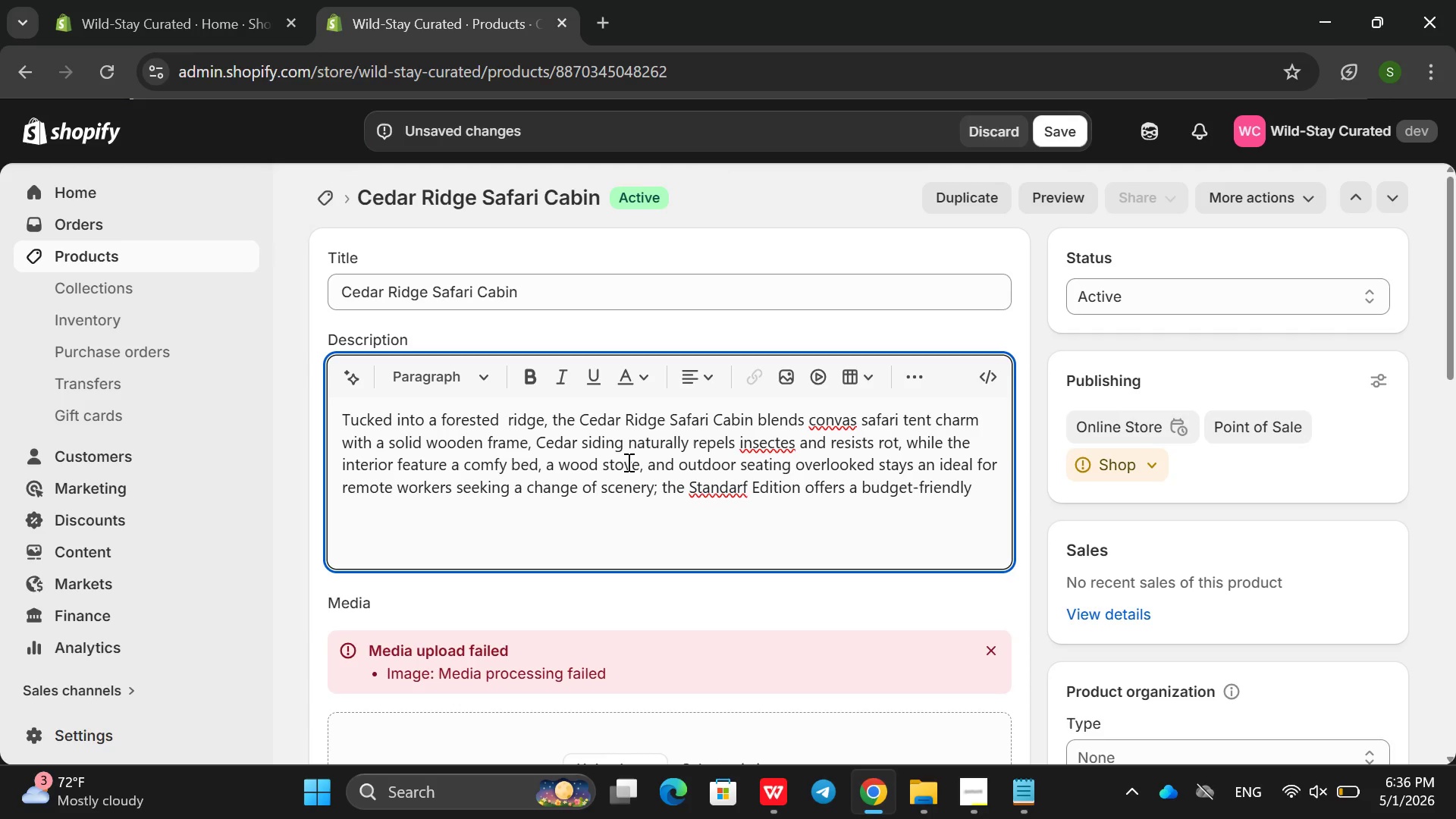 
type(weekend options)
key(Backspace)
type(. Both include a real bed )
key(Backspace)
type((not c)
key(Backspace)
type(a cot), firewood starter, and a private picno)
key(Backspace)
type(ic table. c)
key(Backspace)
type(Cool breezed flow throut)
key(Backspace)
key(Backspace)
type(gh in summer, and autumn brings folder)
key(Backspace)
key(Backspace)
key(Backspace)
key(Backspace)
key(Backspace)
key(Backspace)
type(golden light filtering )
 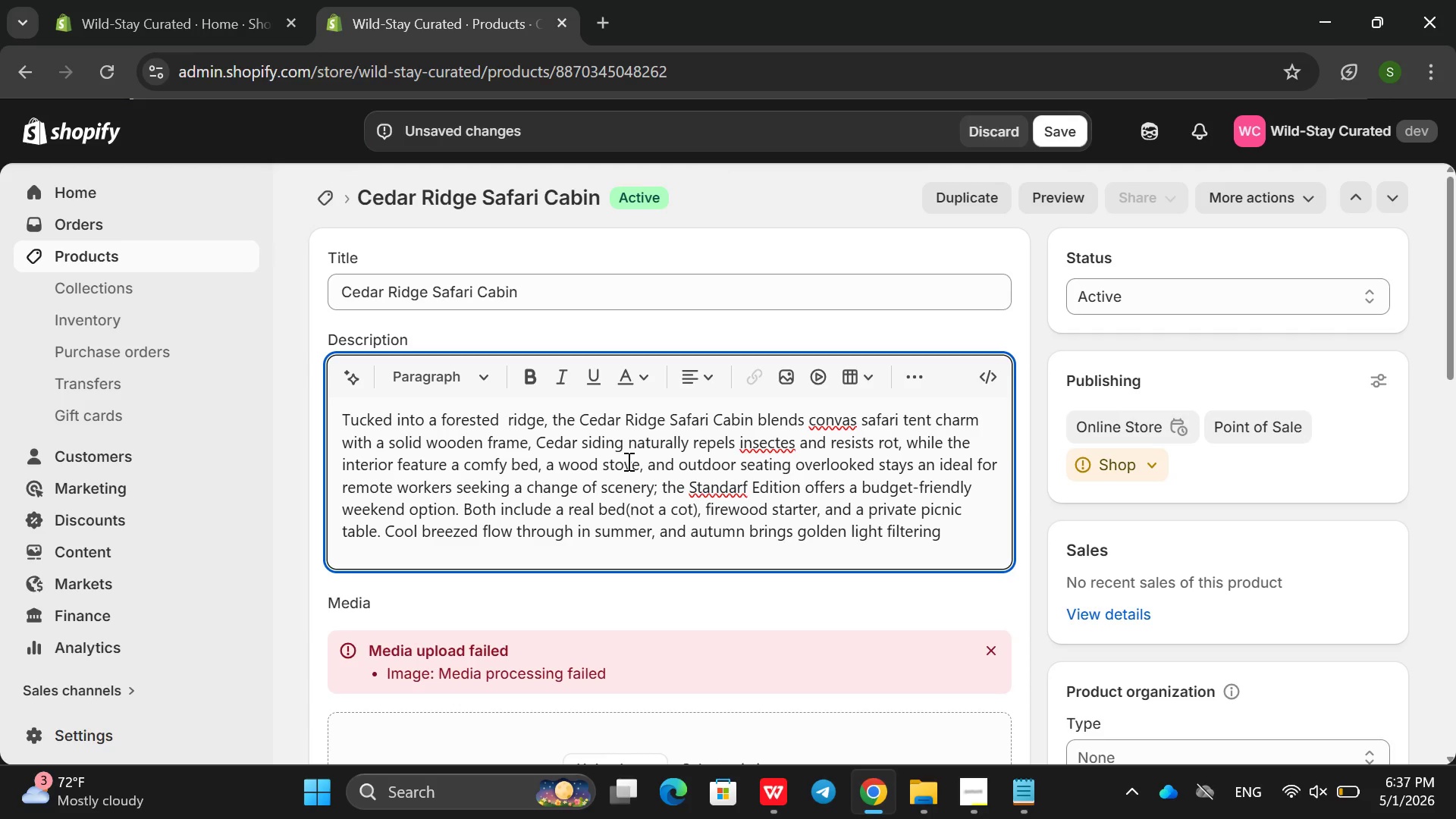 
wait(28.62)
 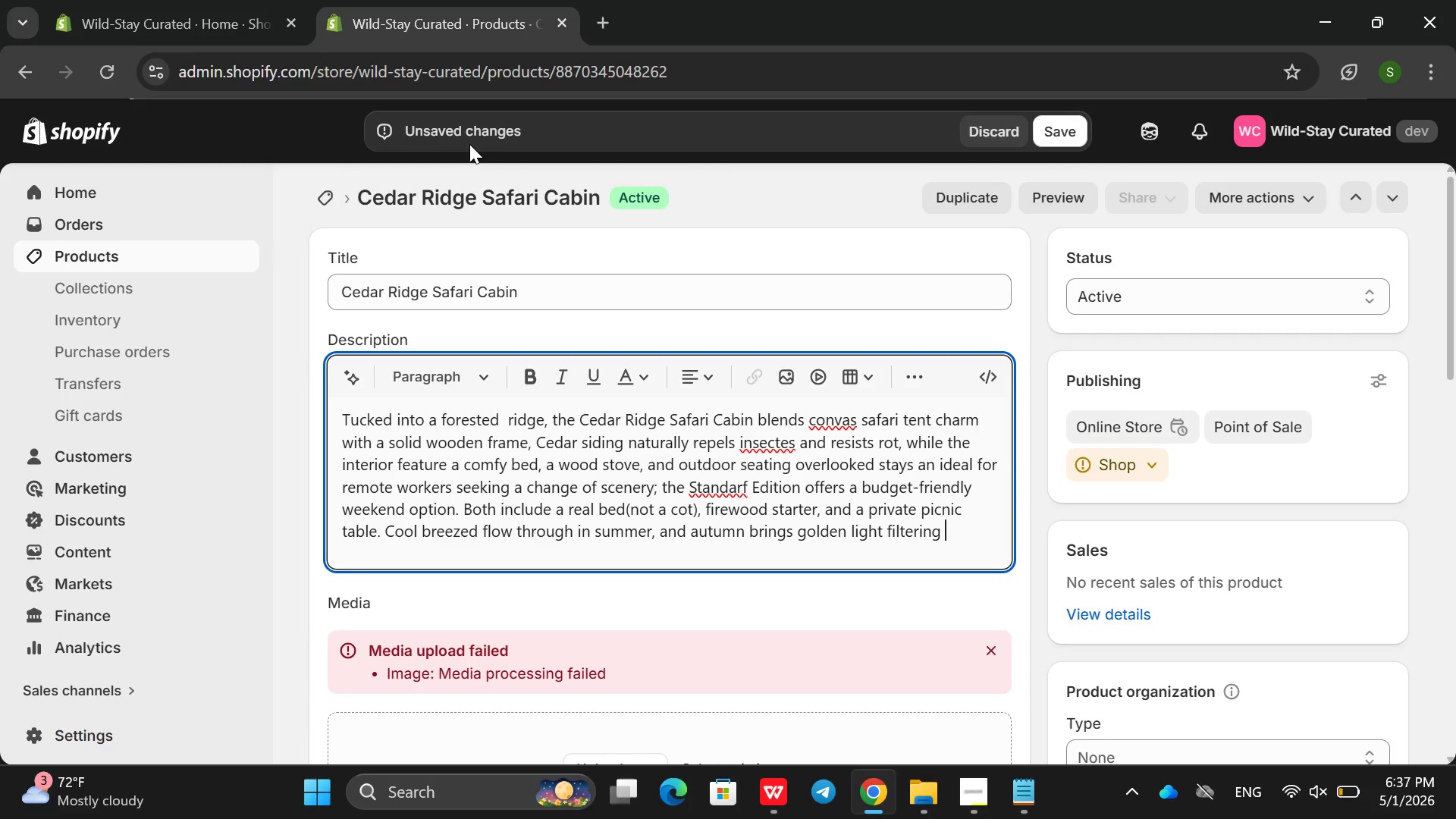 
double_click([777, 434])
 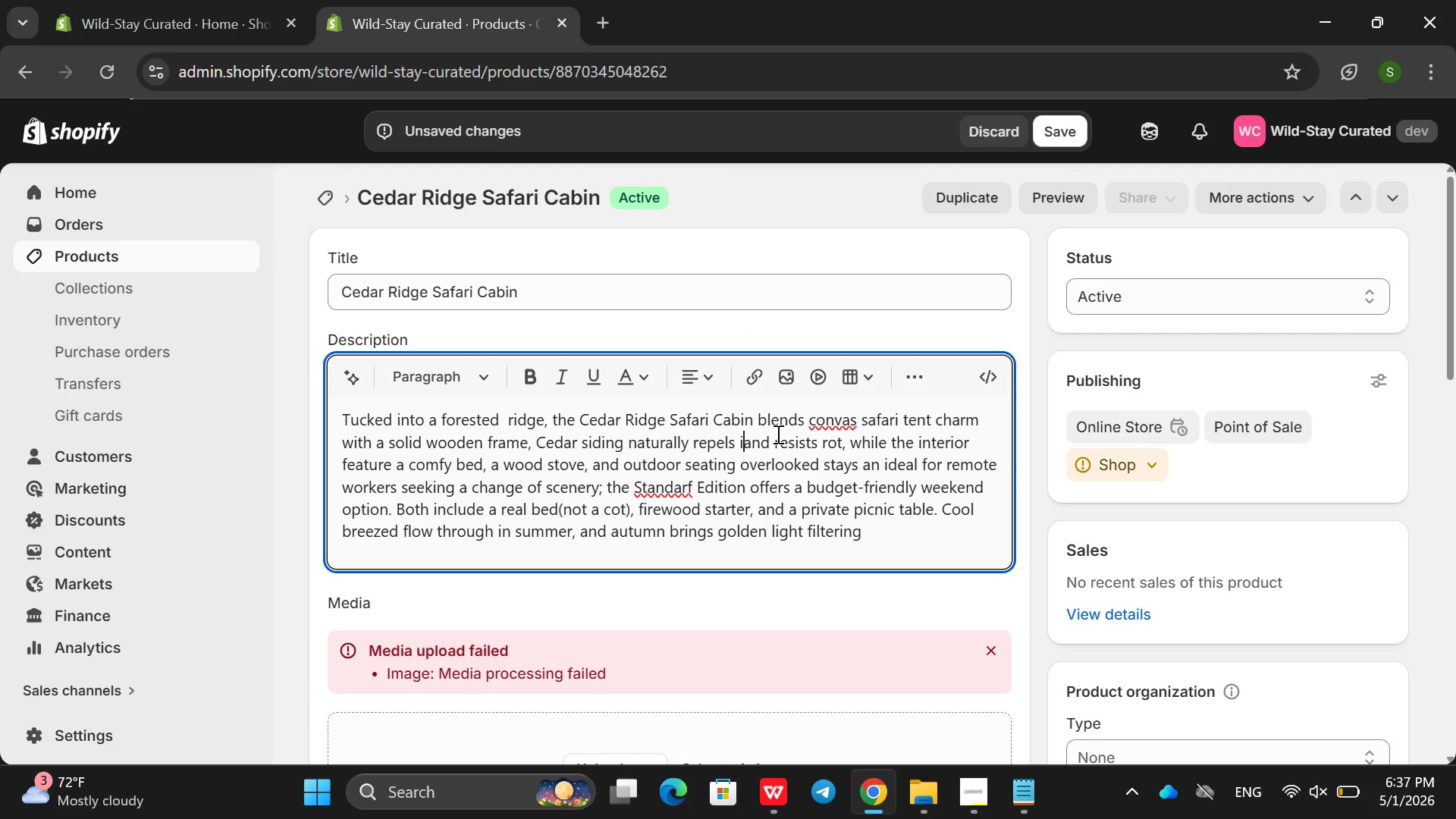 
type(insect )
key(Backspace)
type(s )
 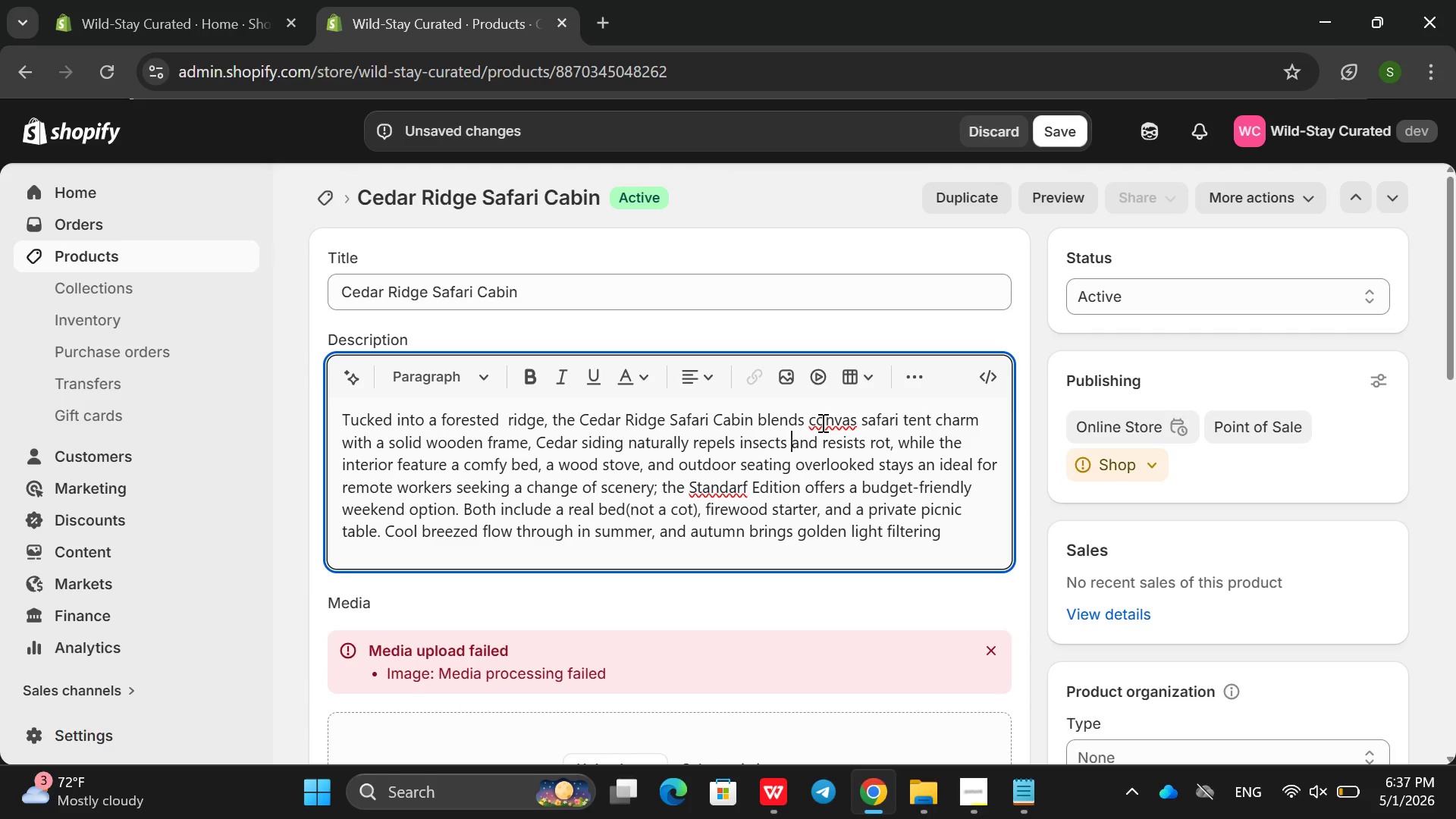 
left_click([821, 422])
 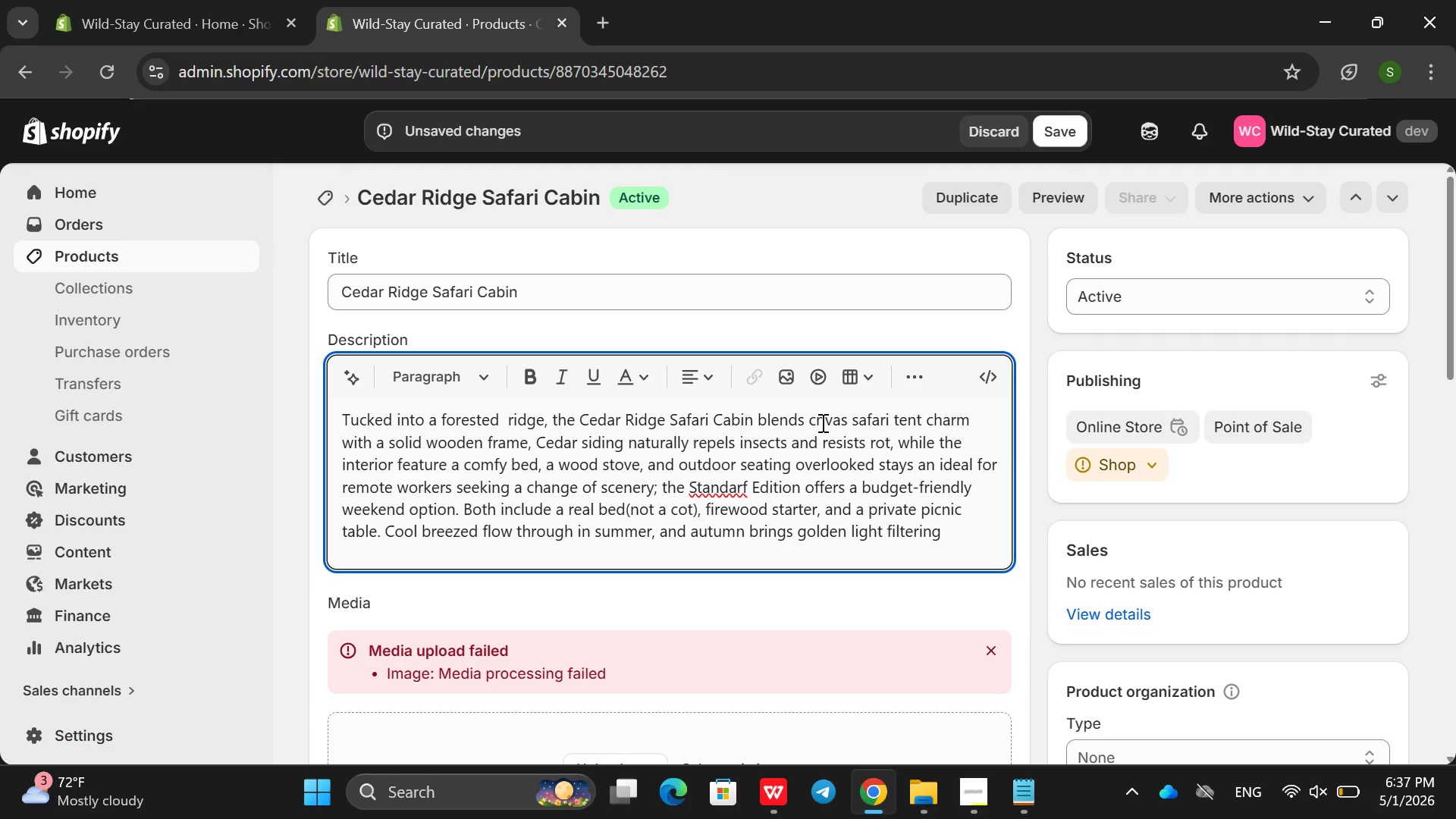 
key(Backspace)
 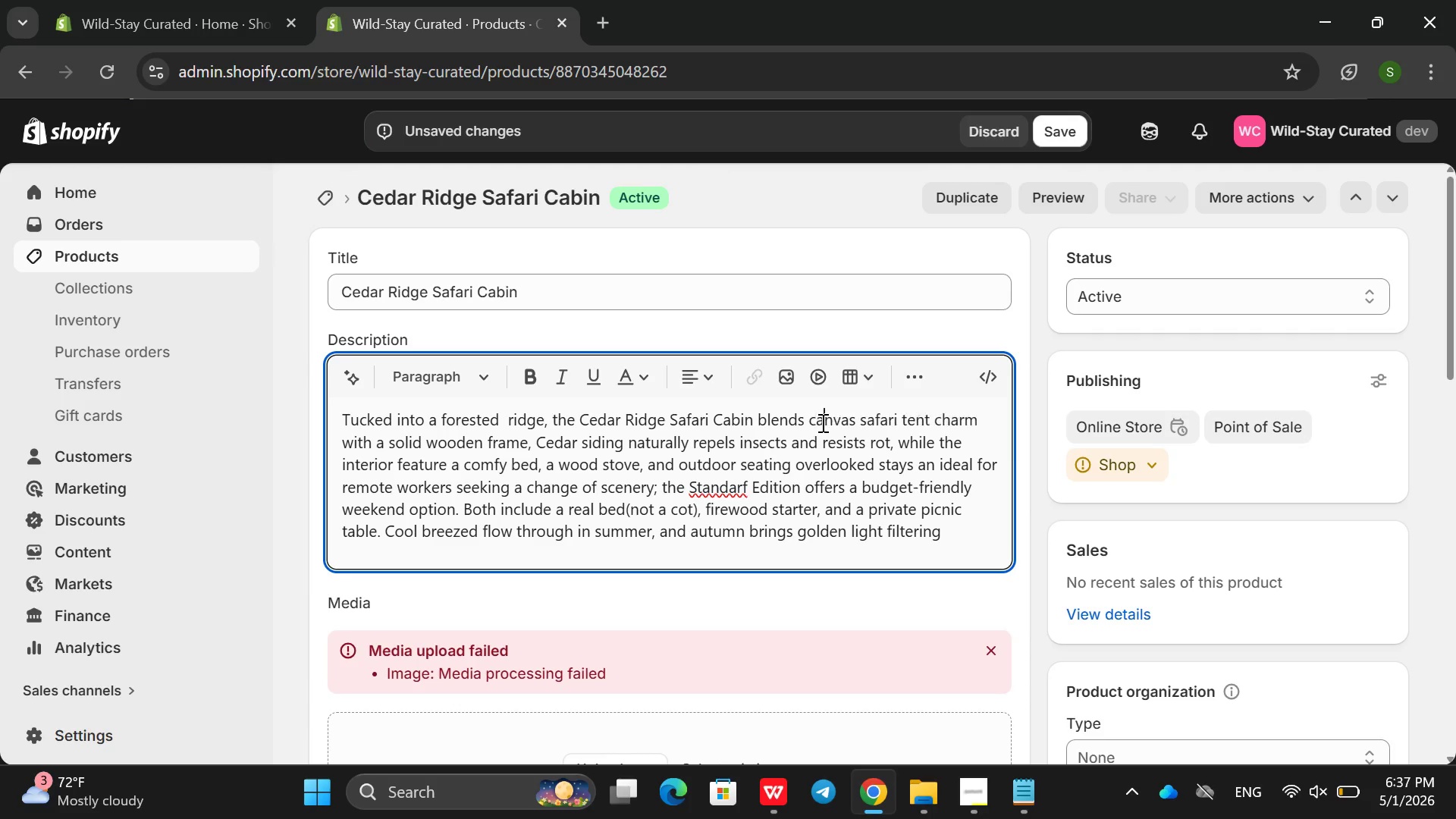 
key(A)
 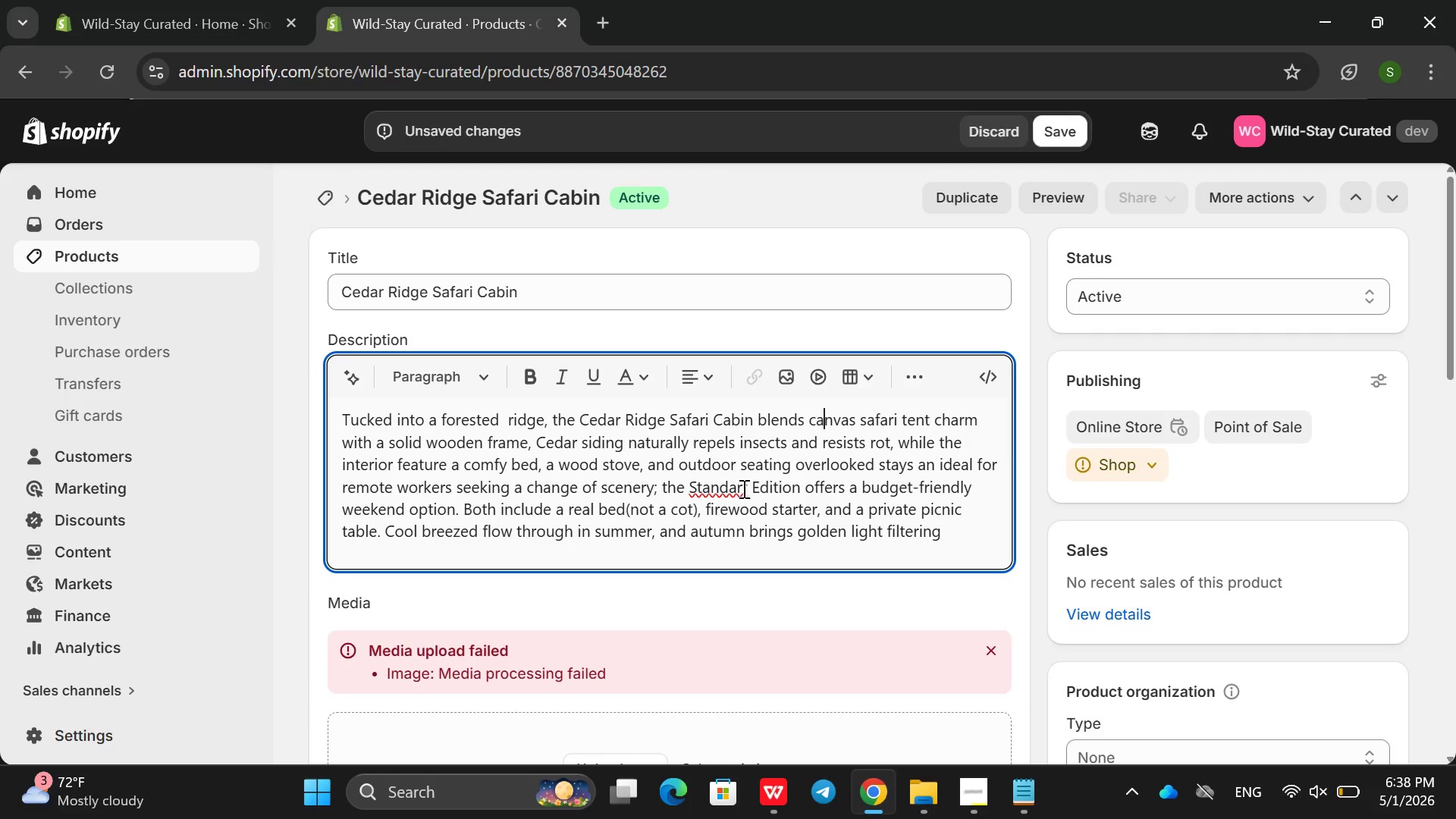 
left_click([742, 488])
 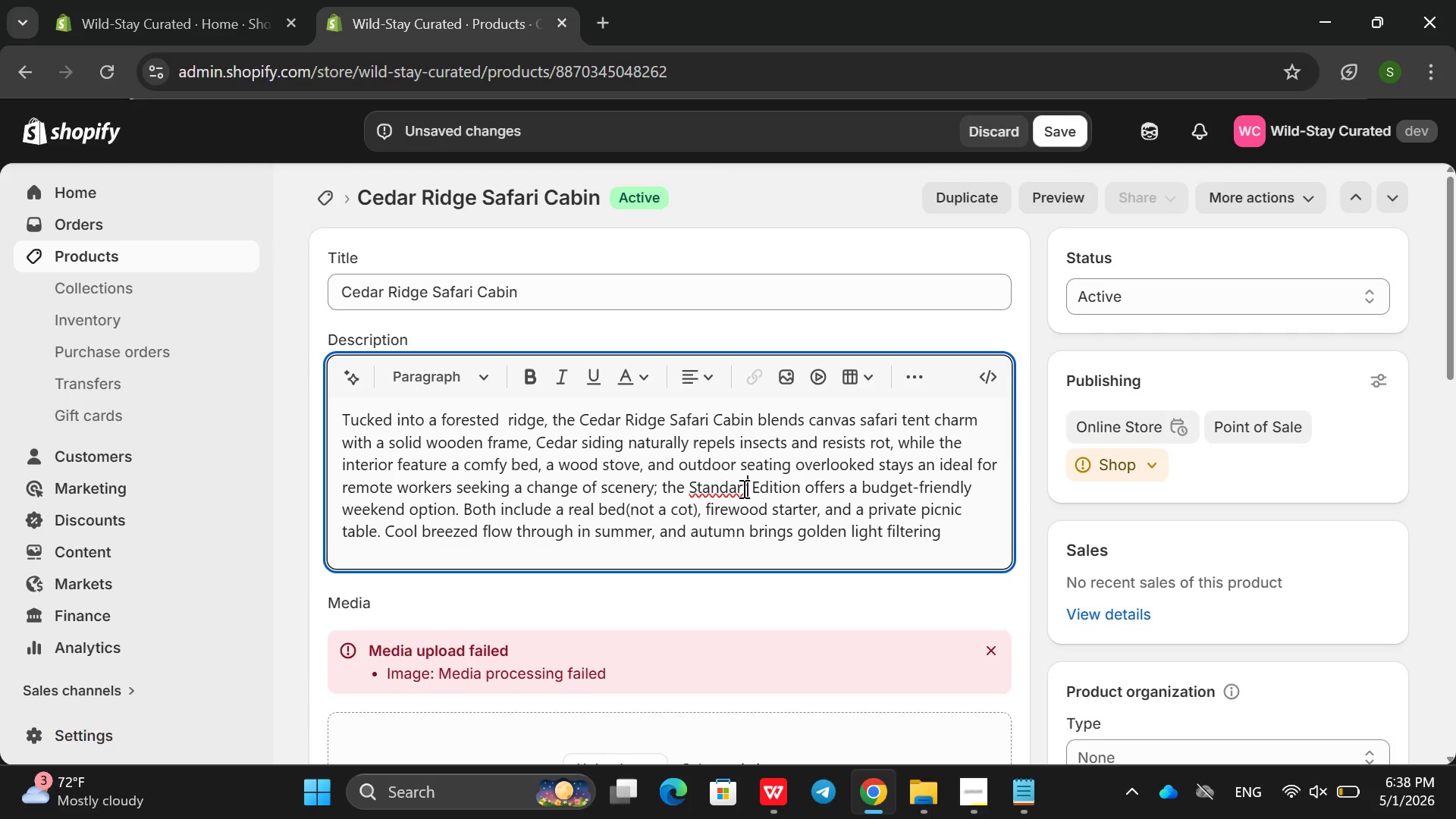 
key(ArrowRight)
 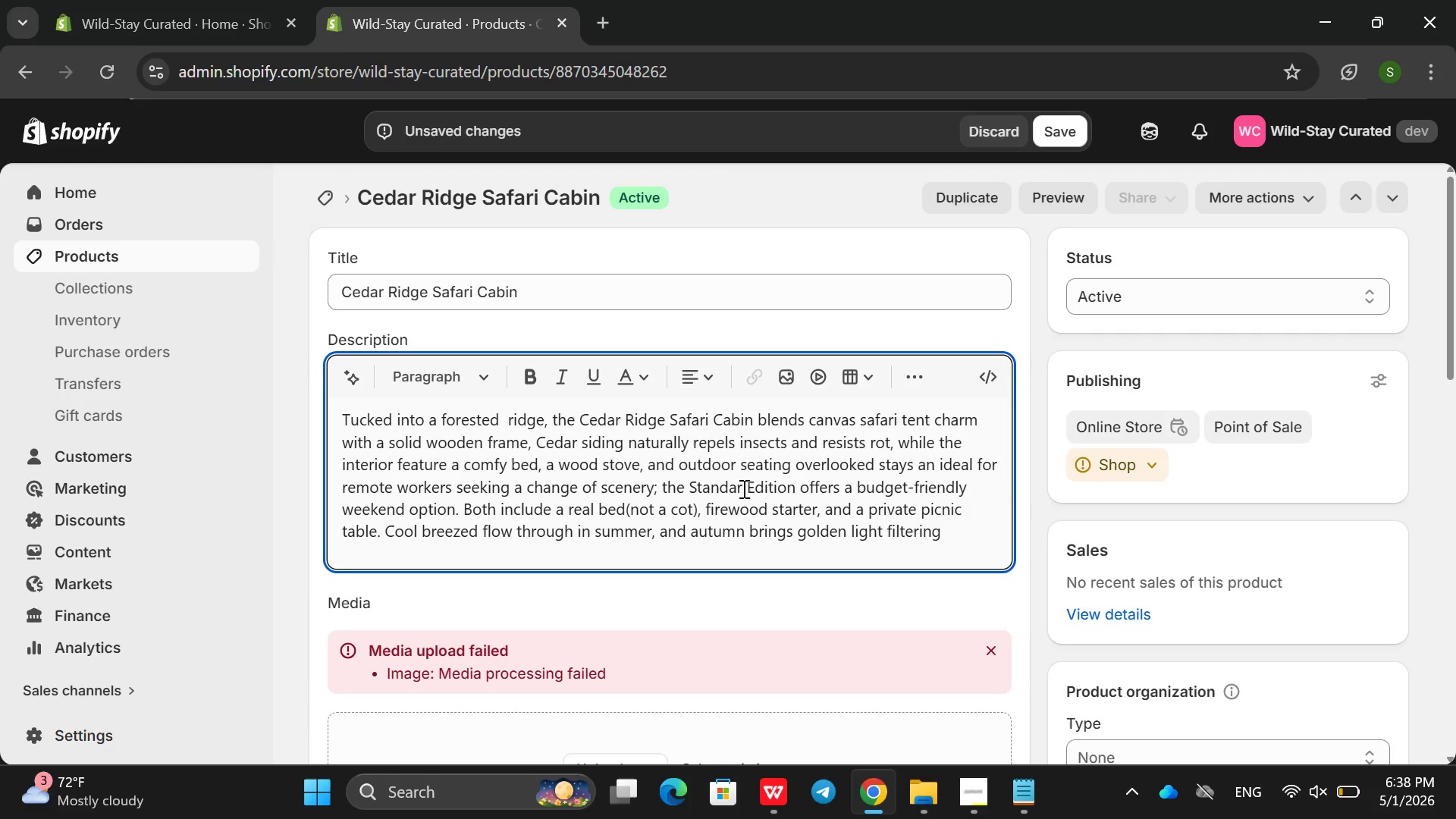 
key(Backspace)
 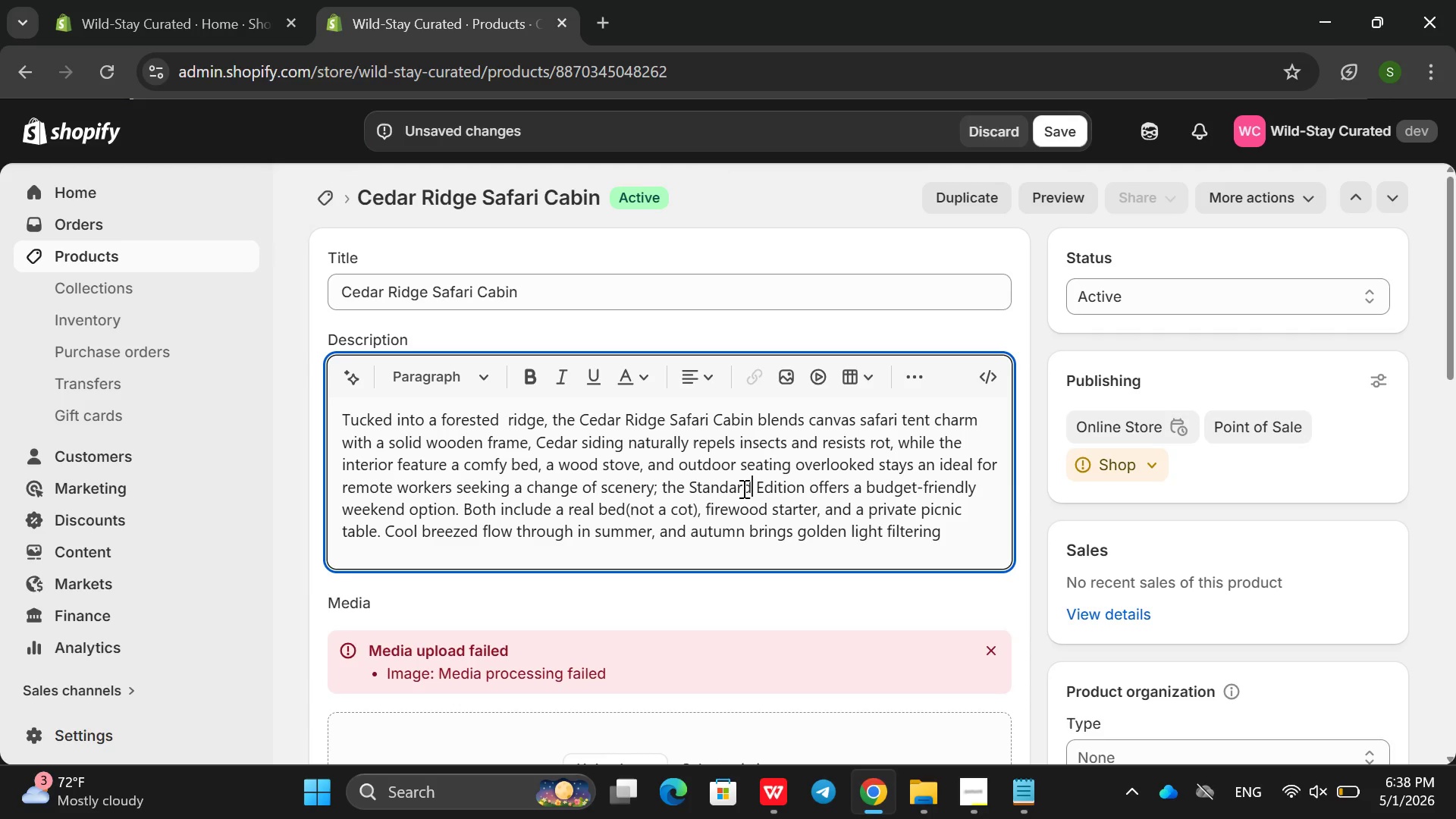 
key(D)
 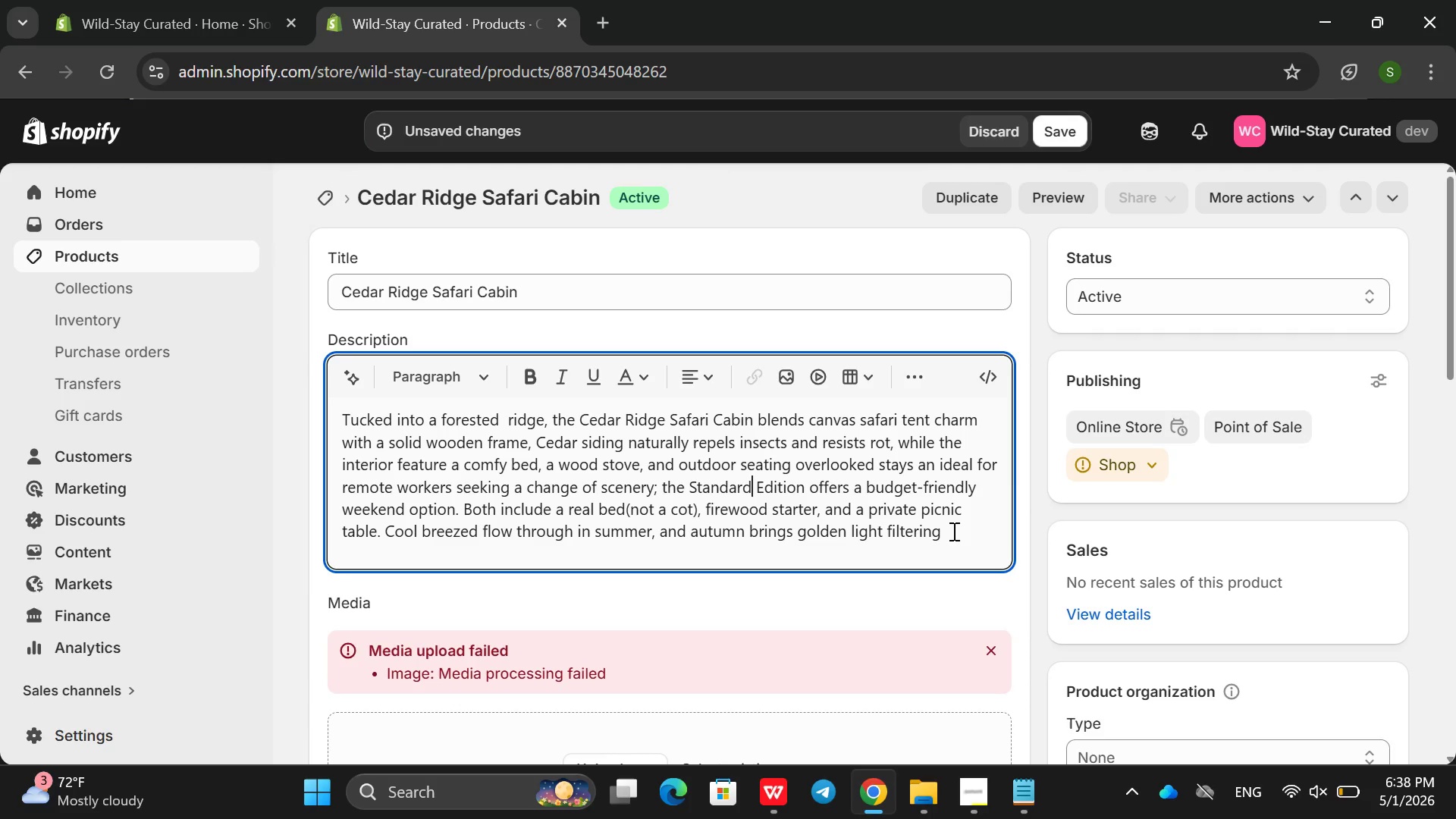 
left_click([952, 531])
 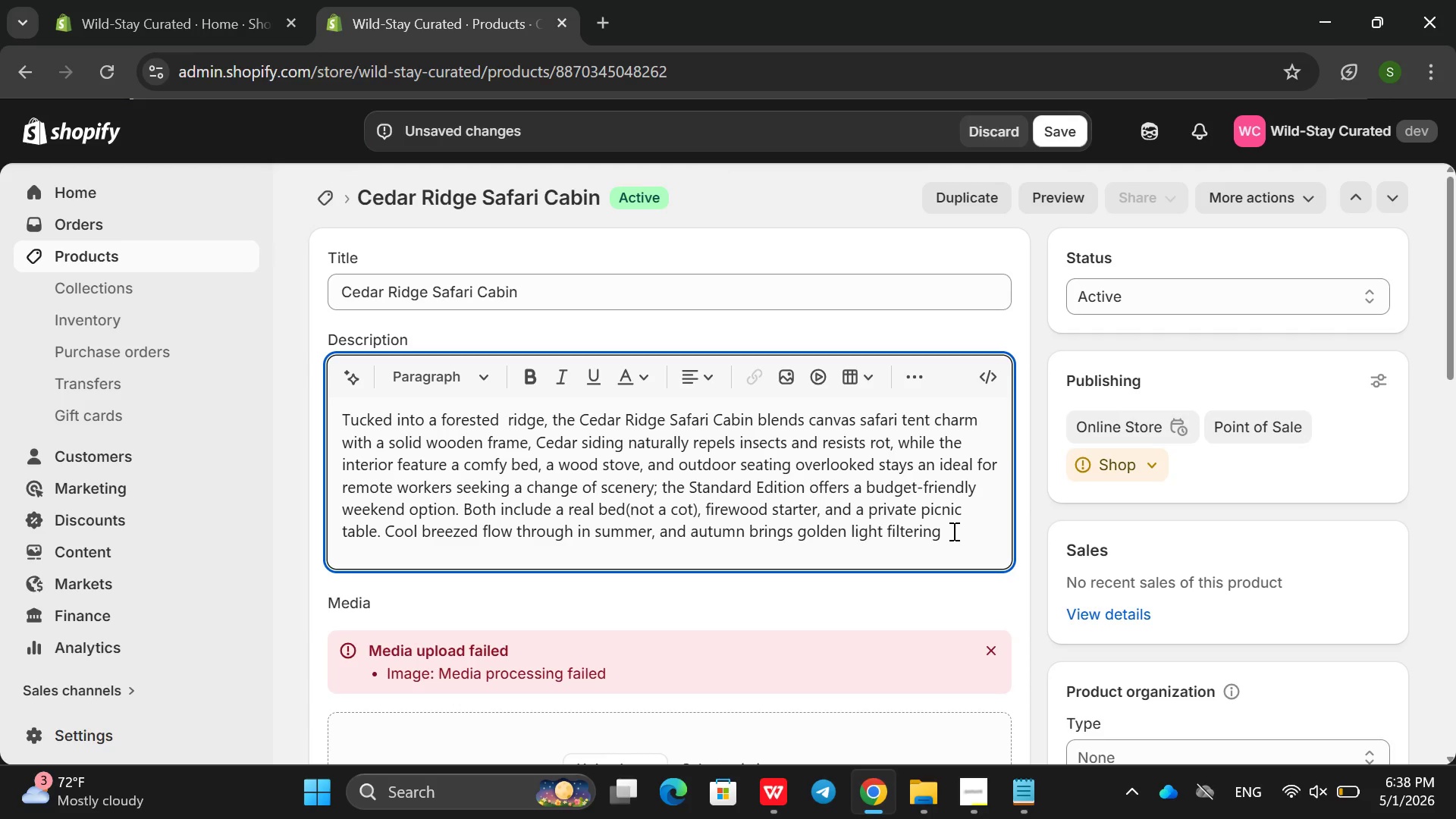 
key(Backspace)
 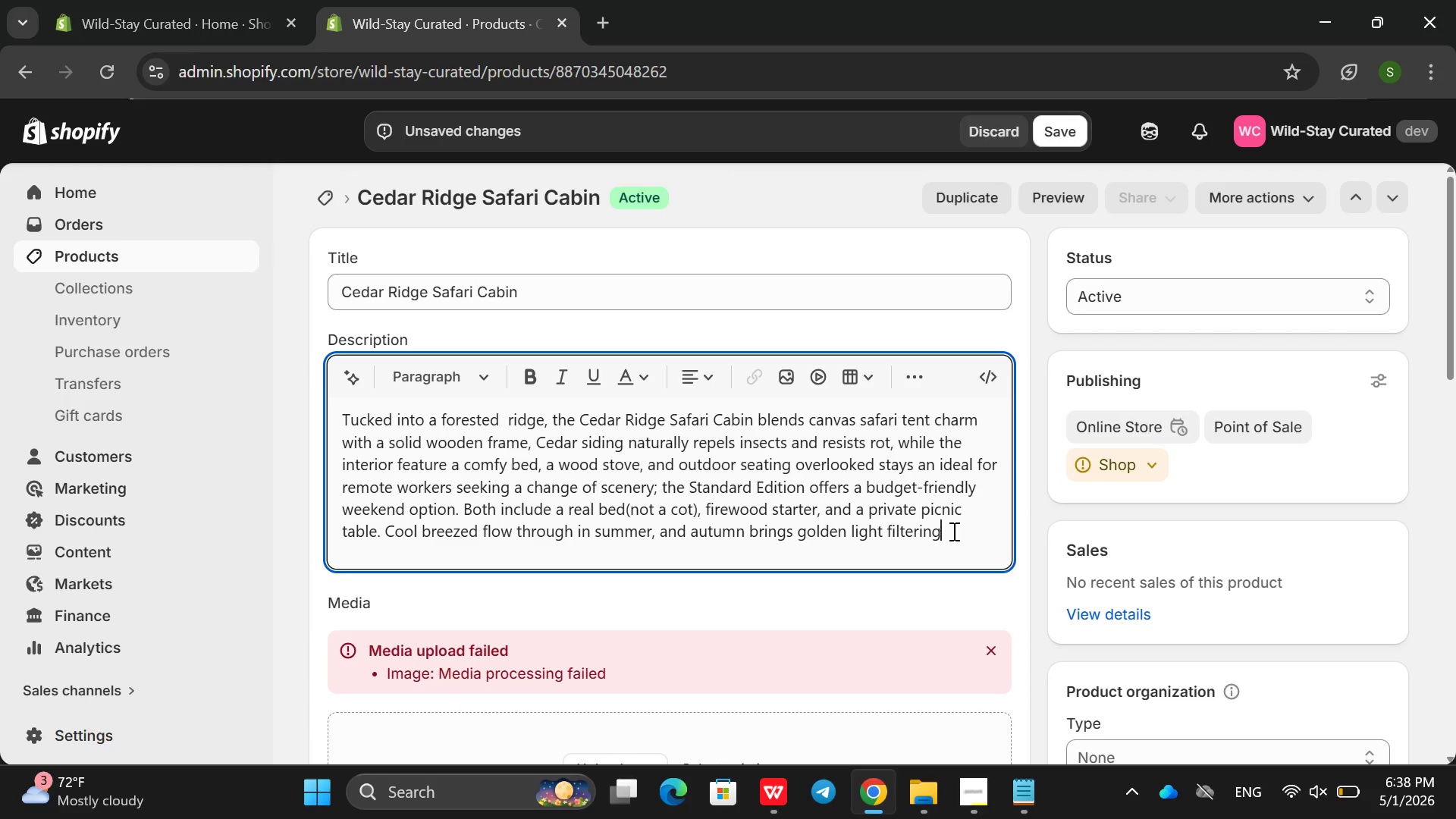 
wait(10.16)
 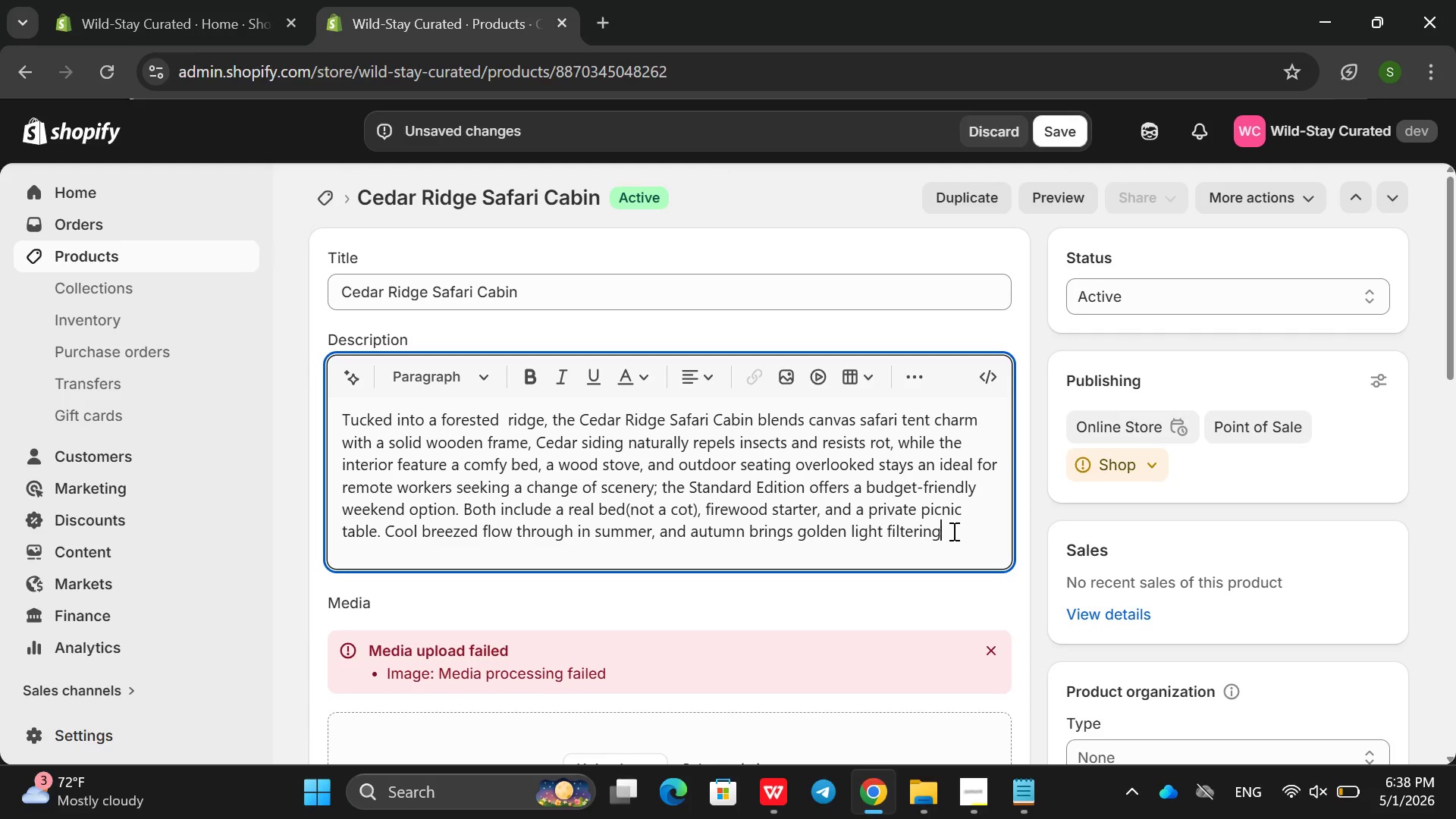 
left_click([627, 472])
 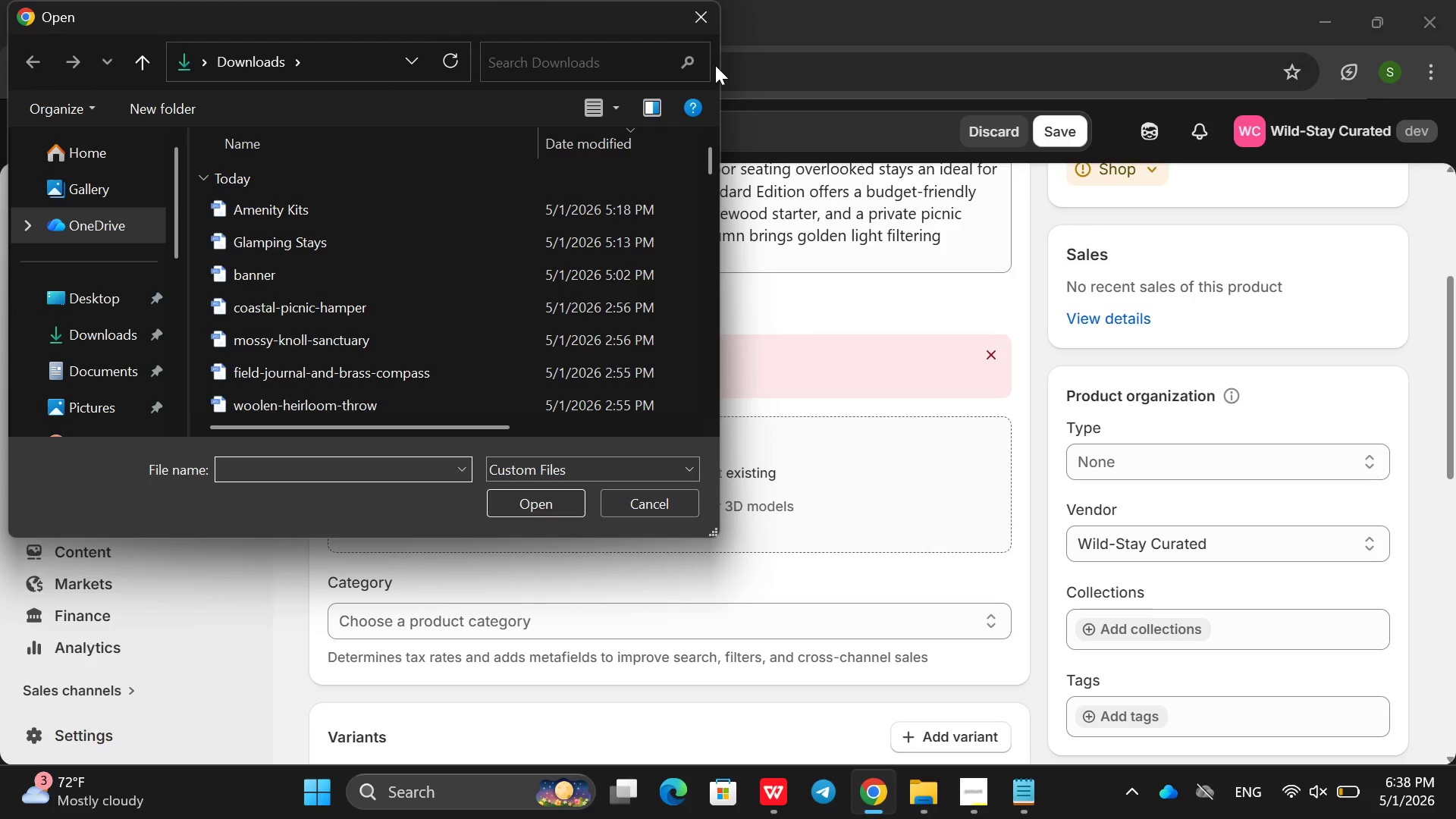 
left_click([702, 32])